 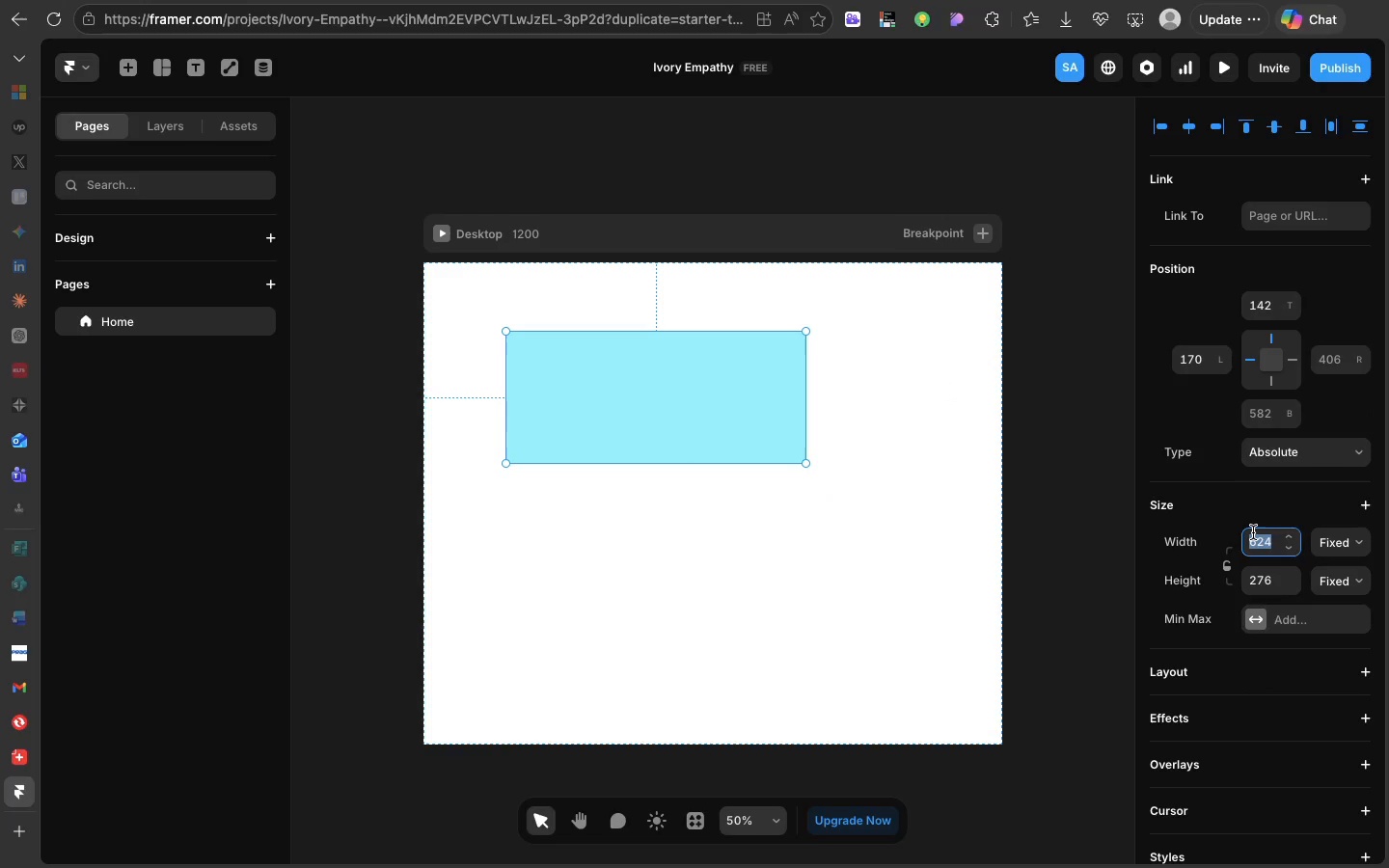 
type(800)
 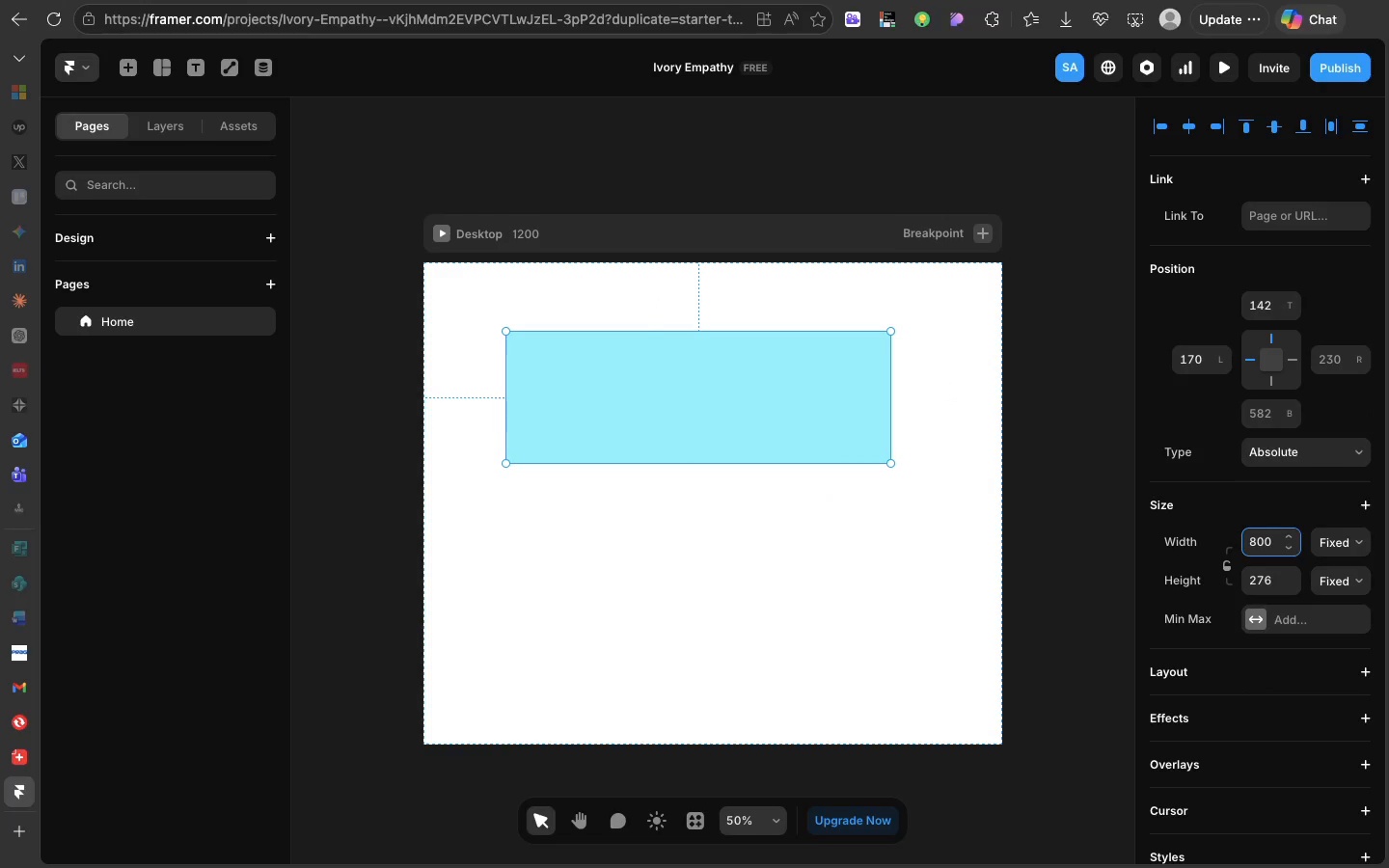 
key(Enter)
 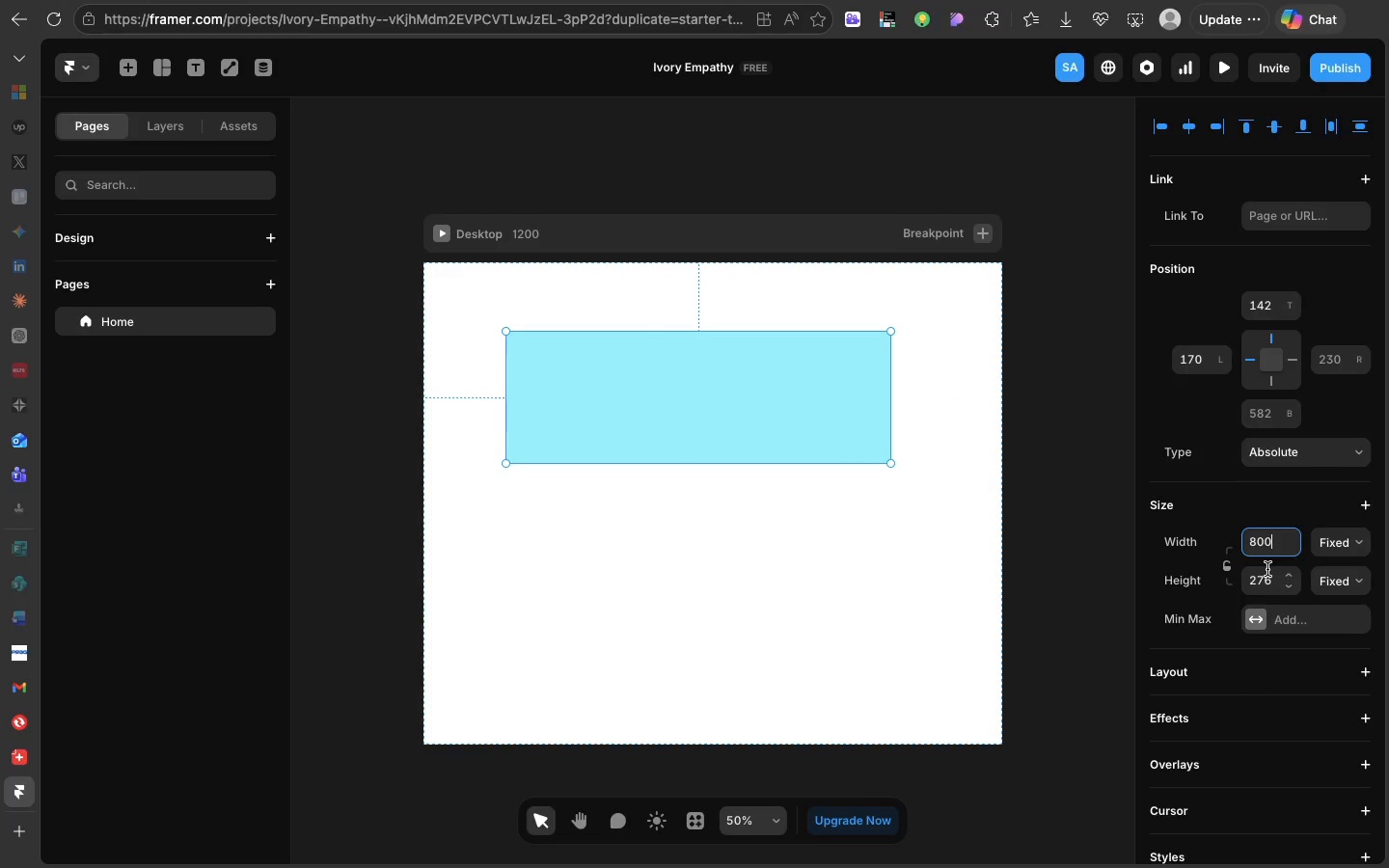 
left_click([1268, 572])
 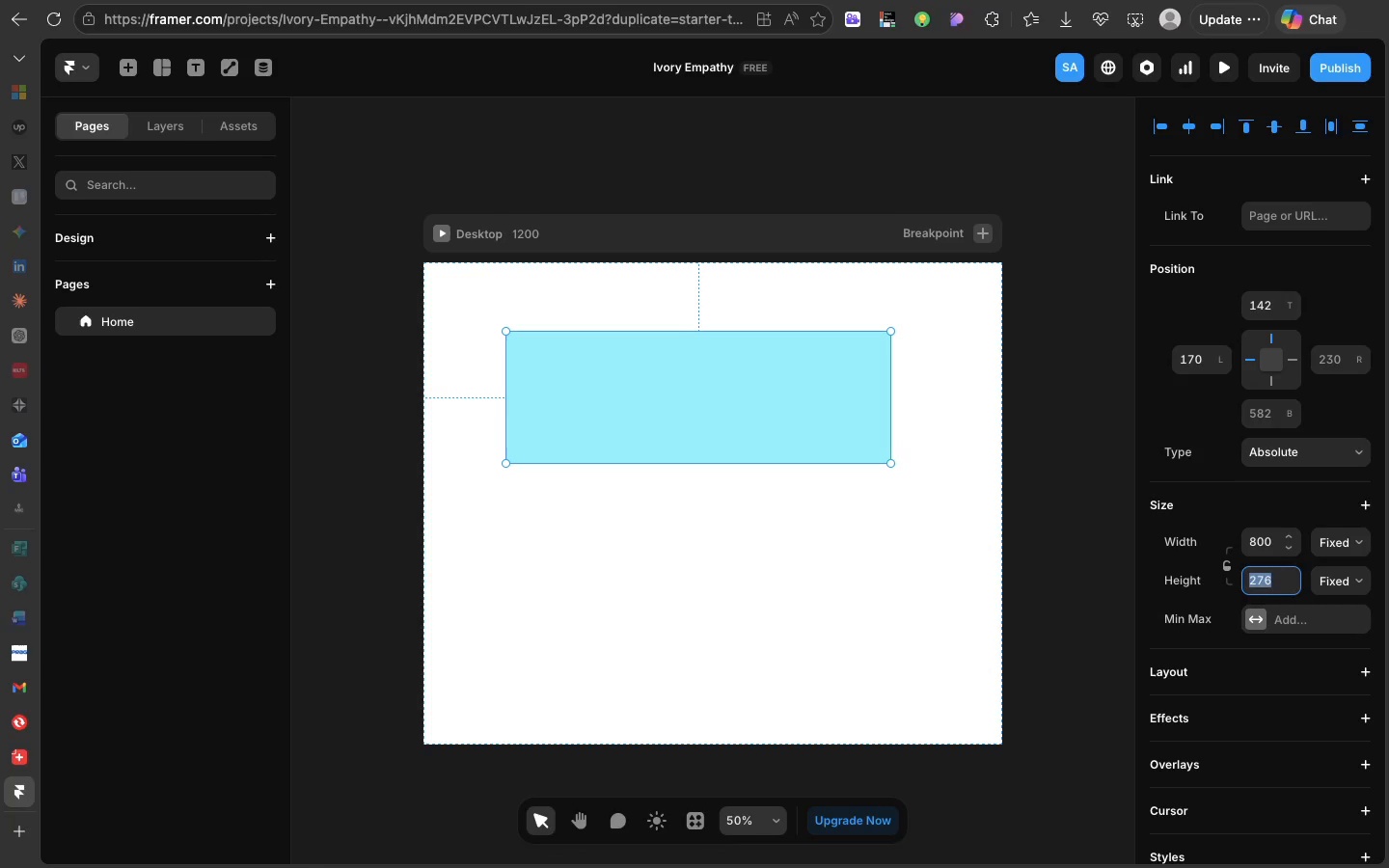 
type(300)
 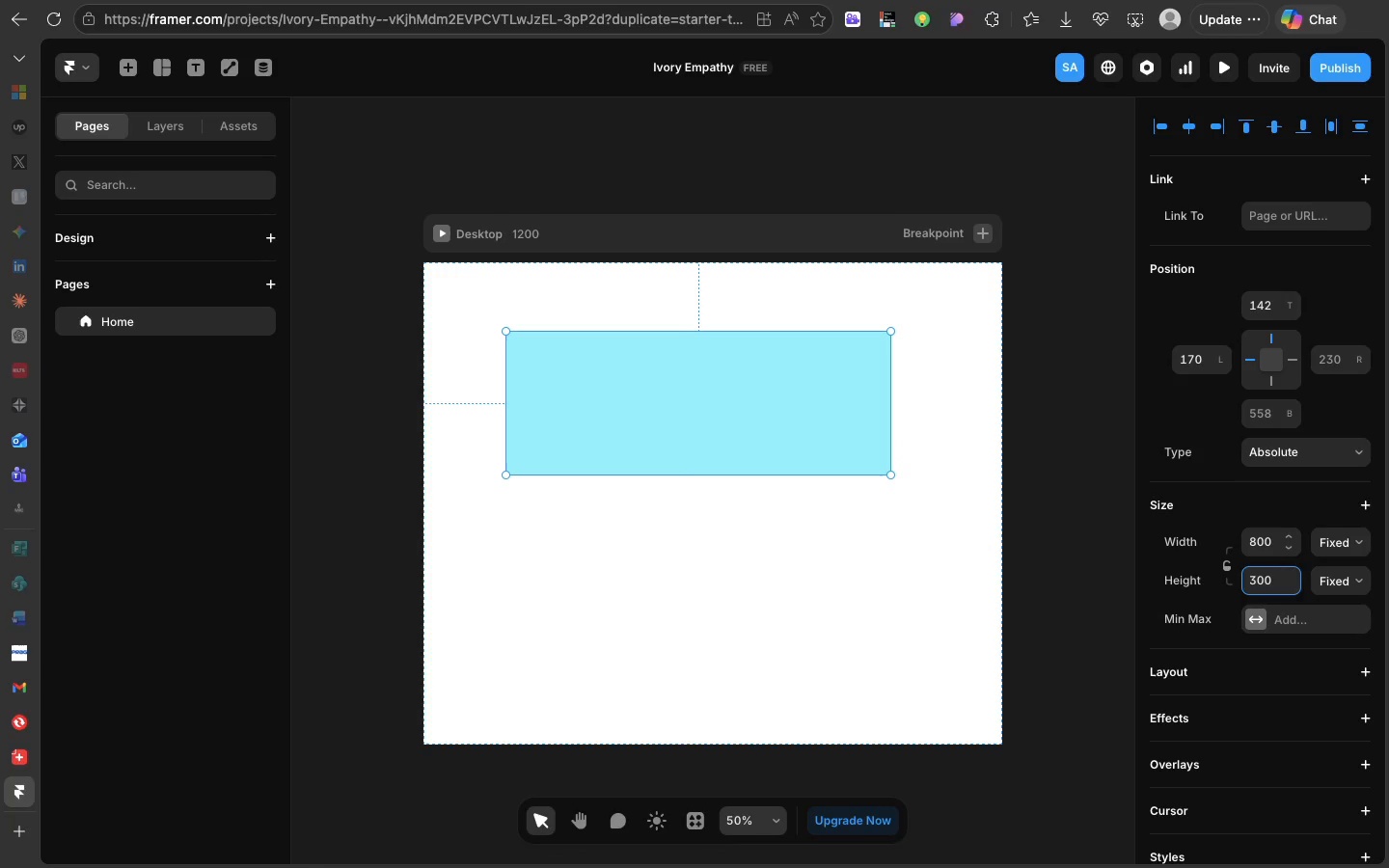 
key(Enter)
 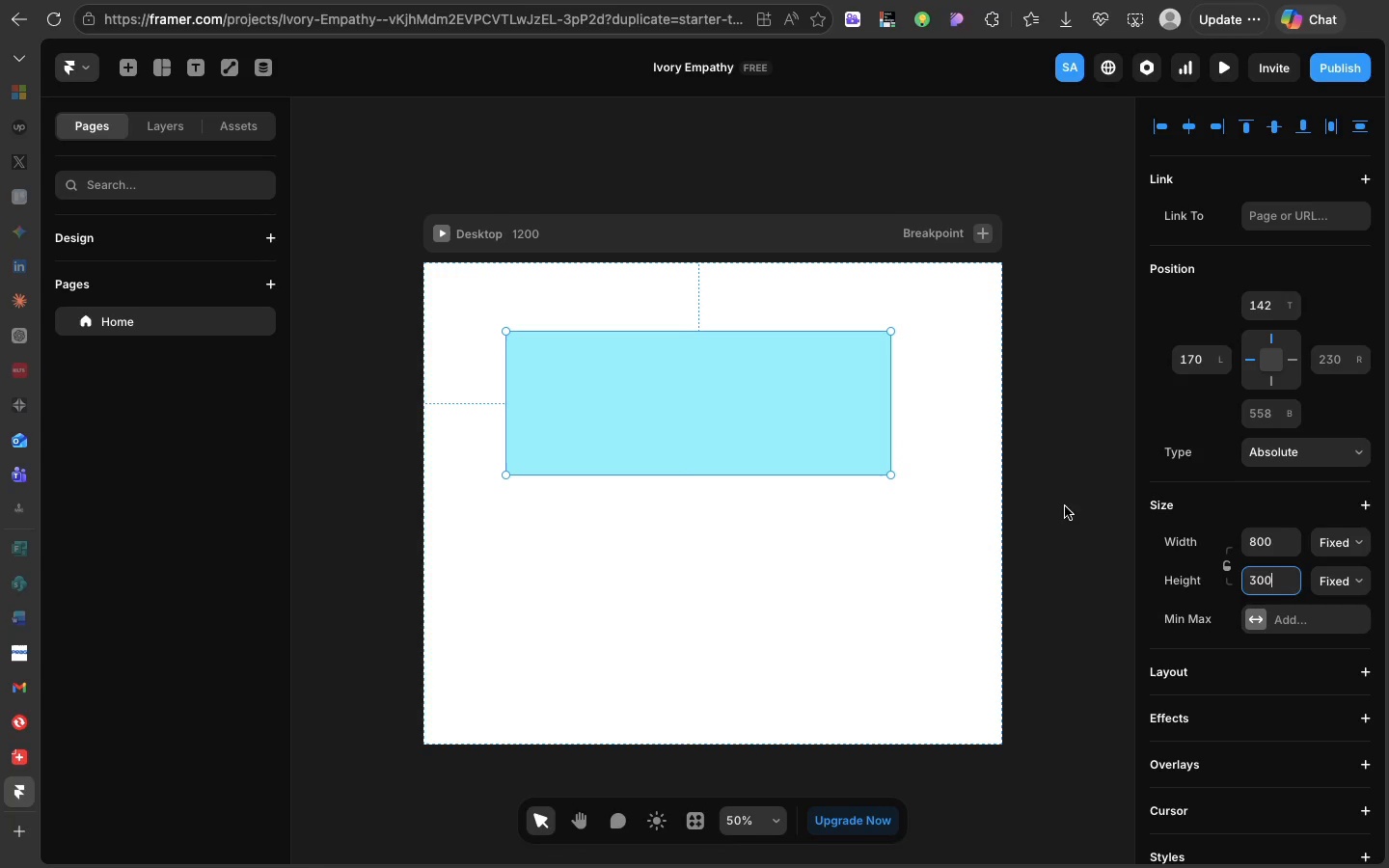 
wait(10.68)
 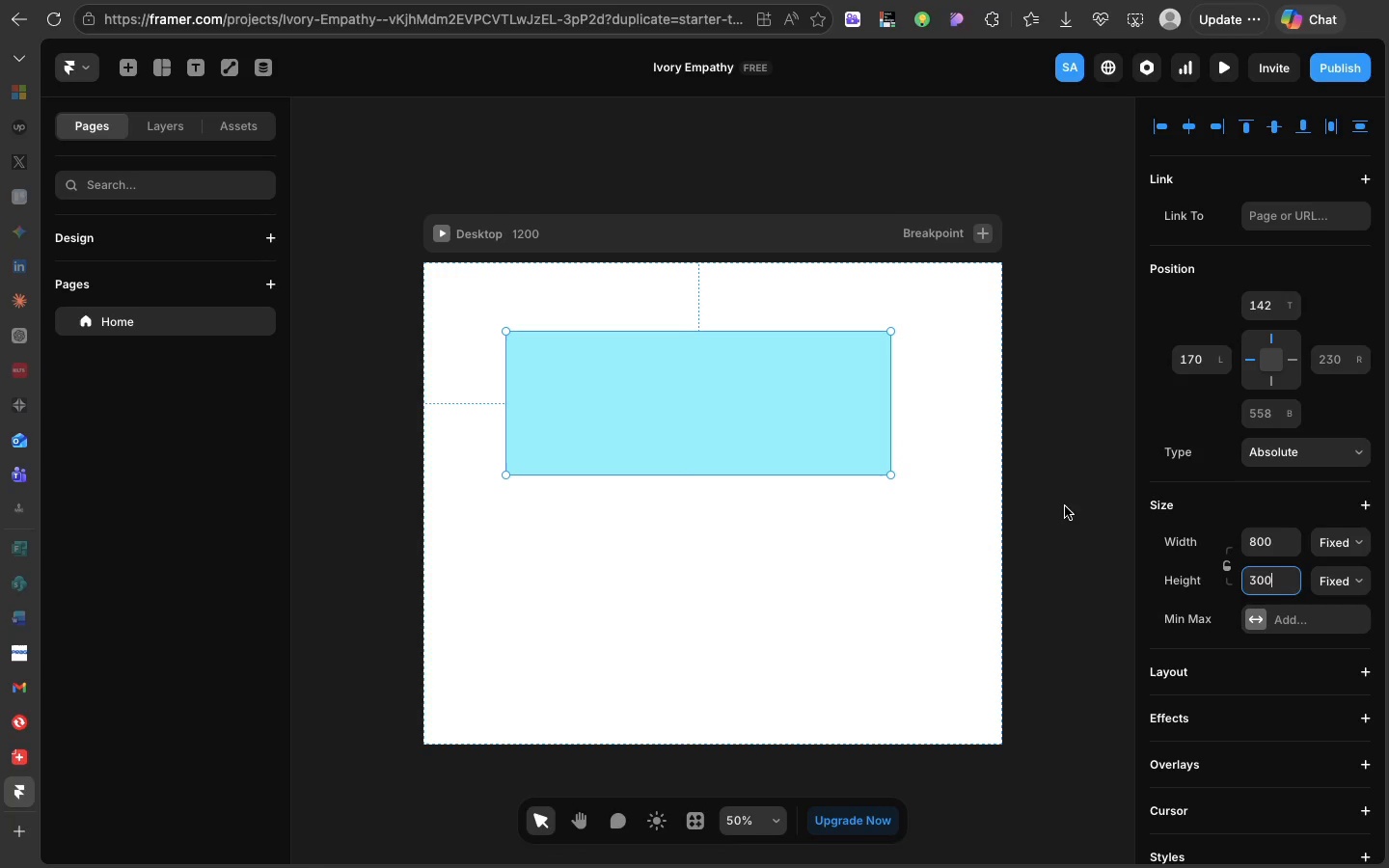 
left_click([679, 72])
 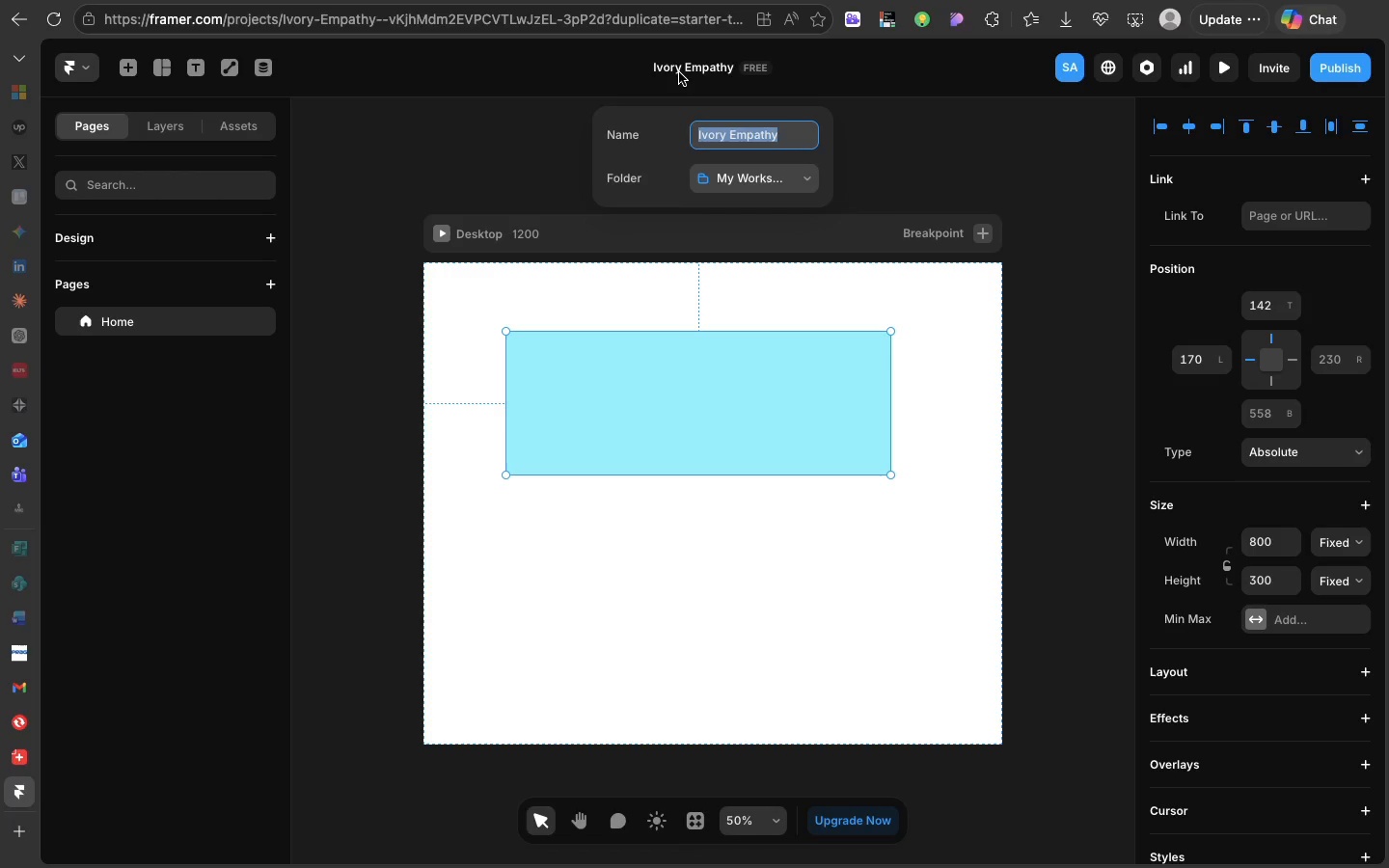 
type(LUMIS)
key(Backspace)
key(Backspace)
key(Backspace)
key(Backspace)
type(OOMIS Life *)
key(Backspace)
type(& Annuity wordmark)
 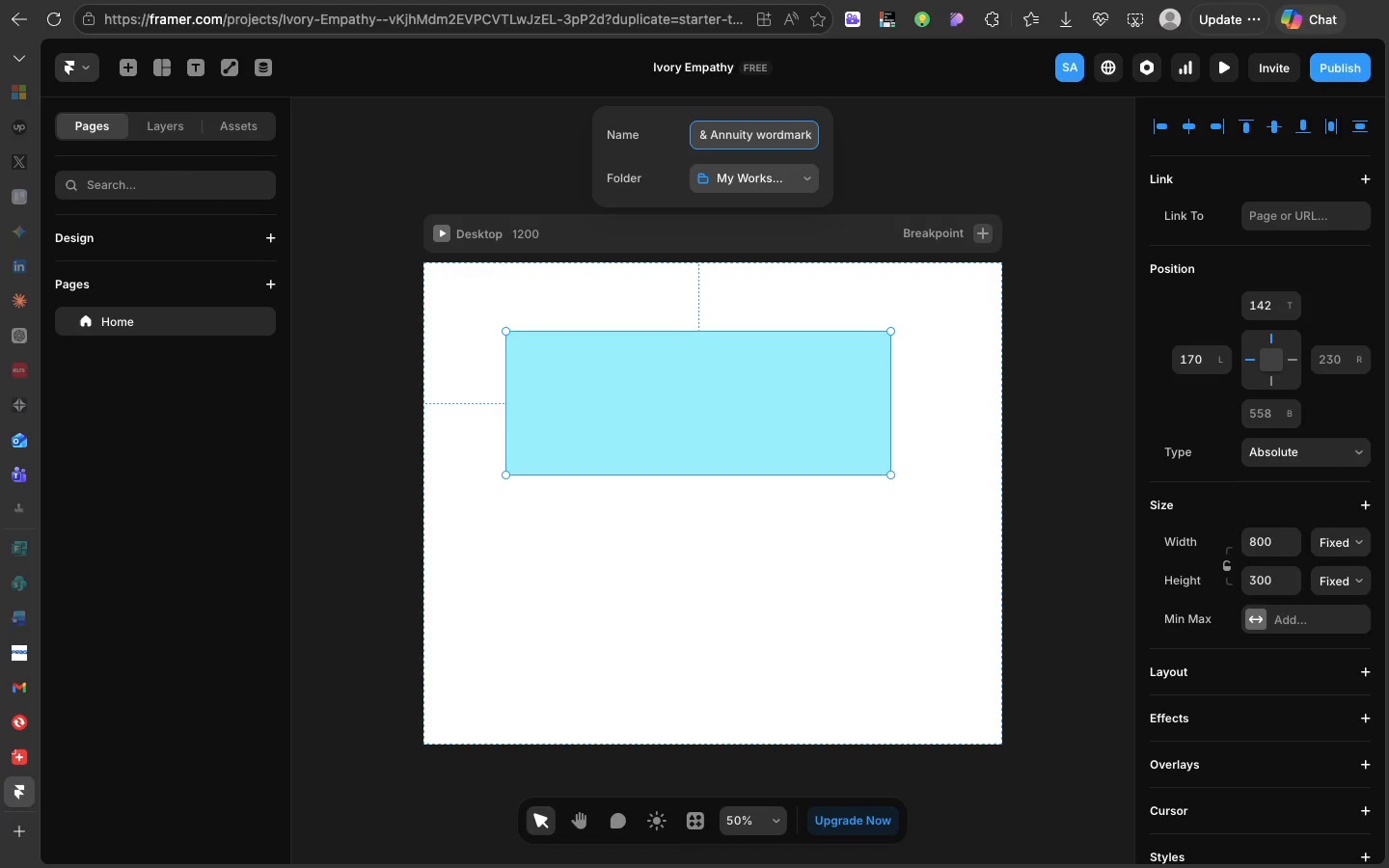 
key(Enter)
 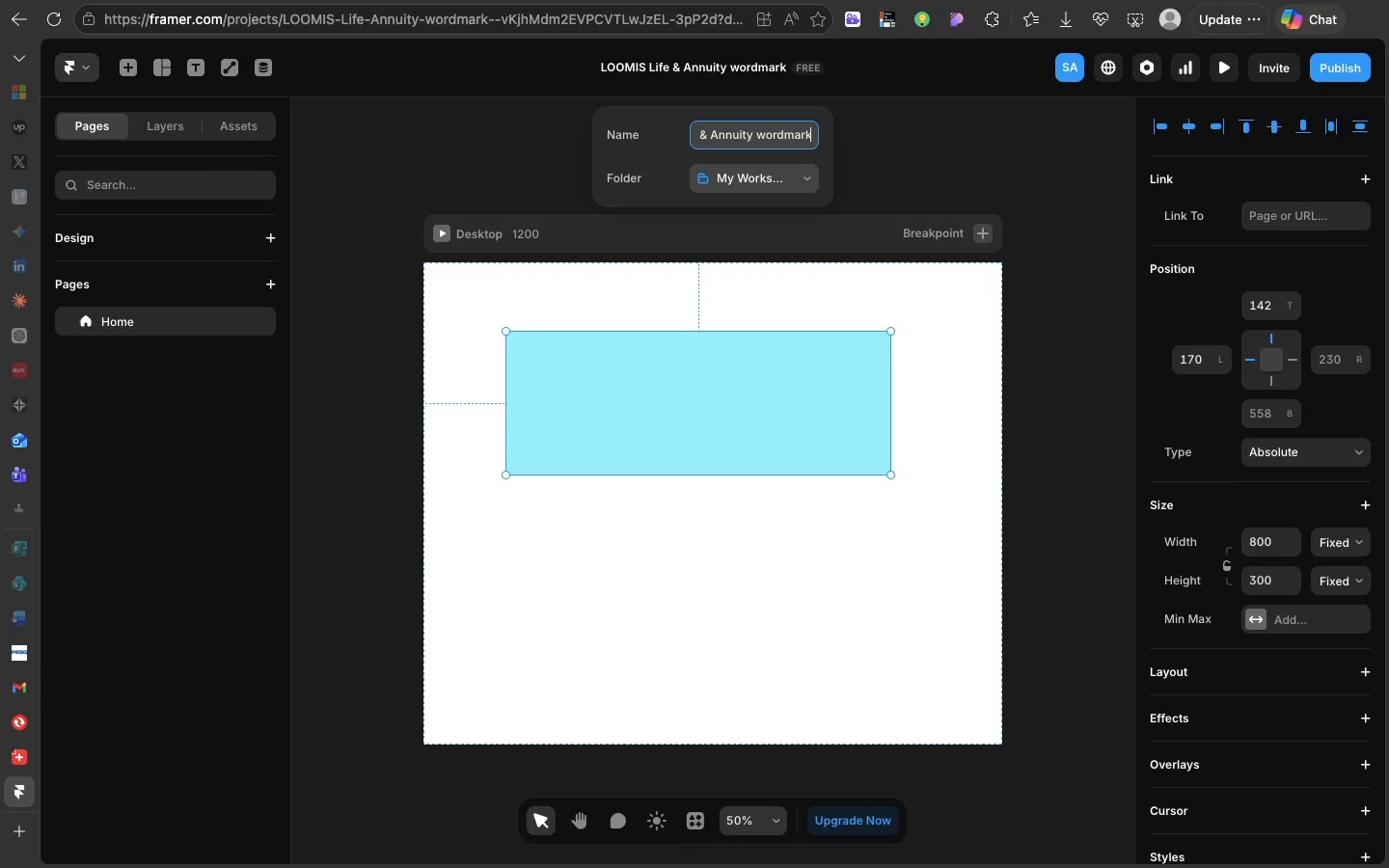 
key(Enter)
 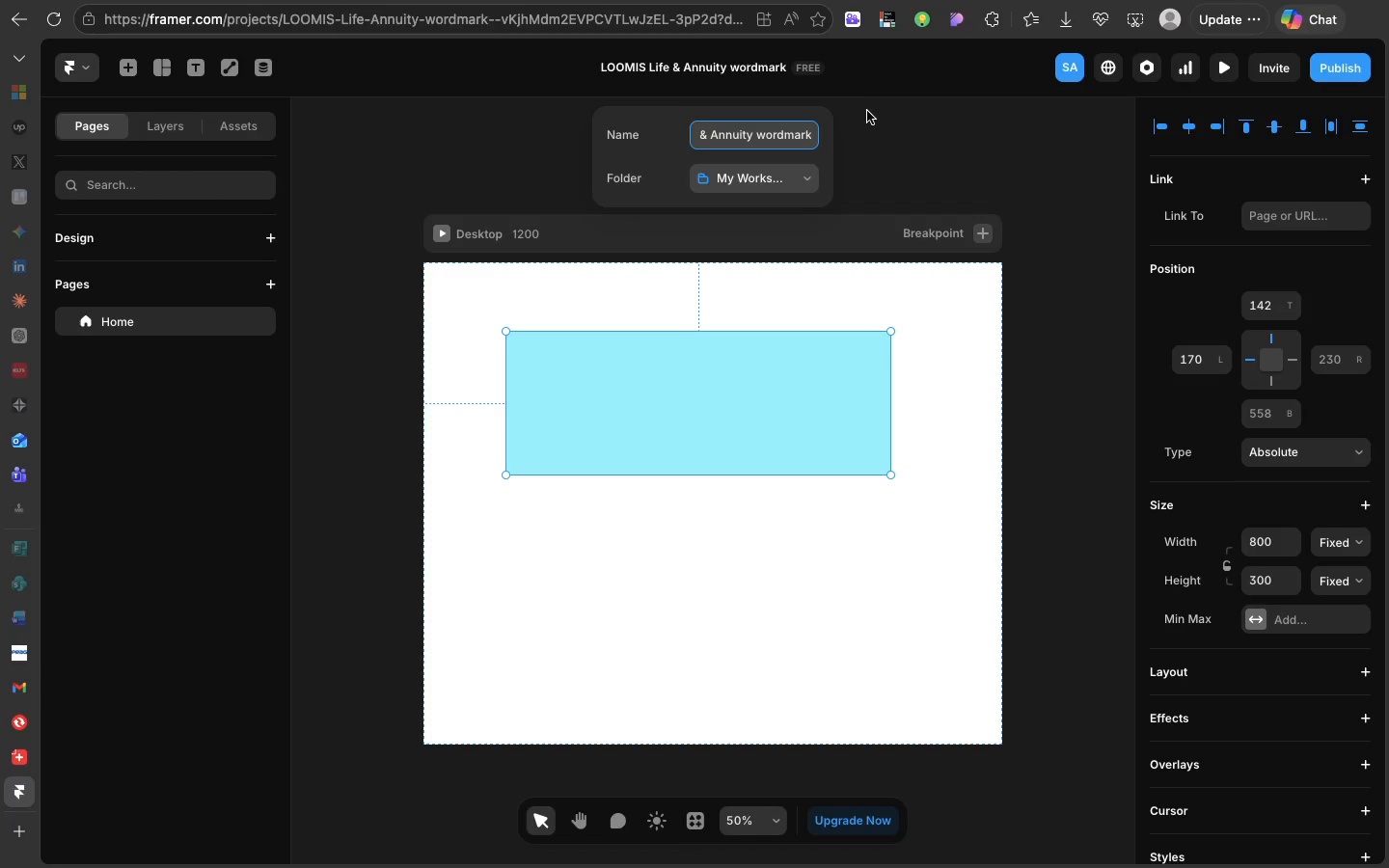 
left_click([867, 111])
 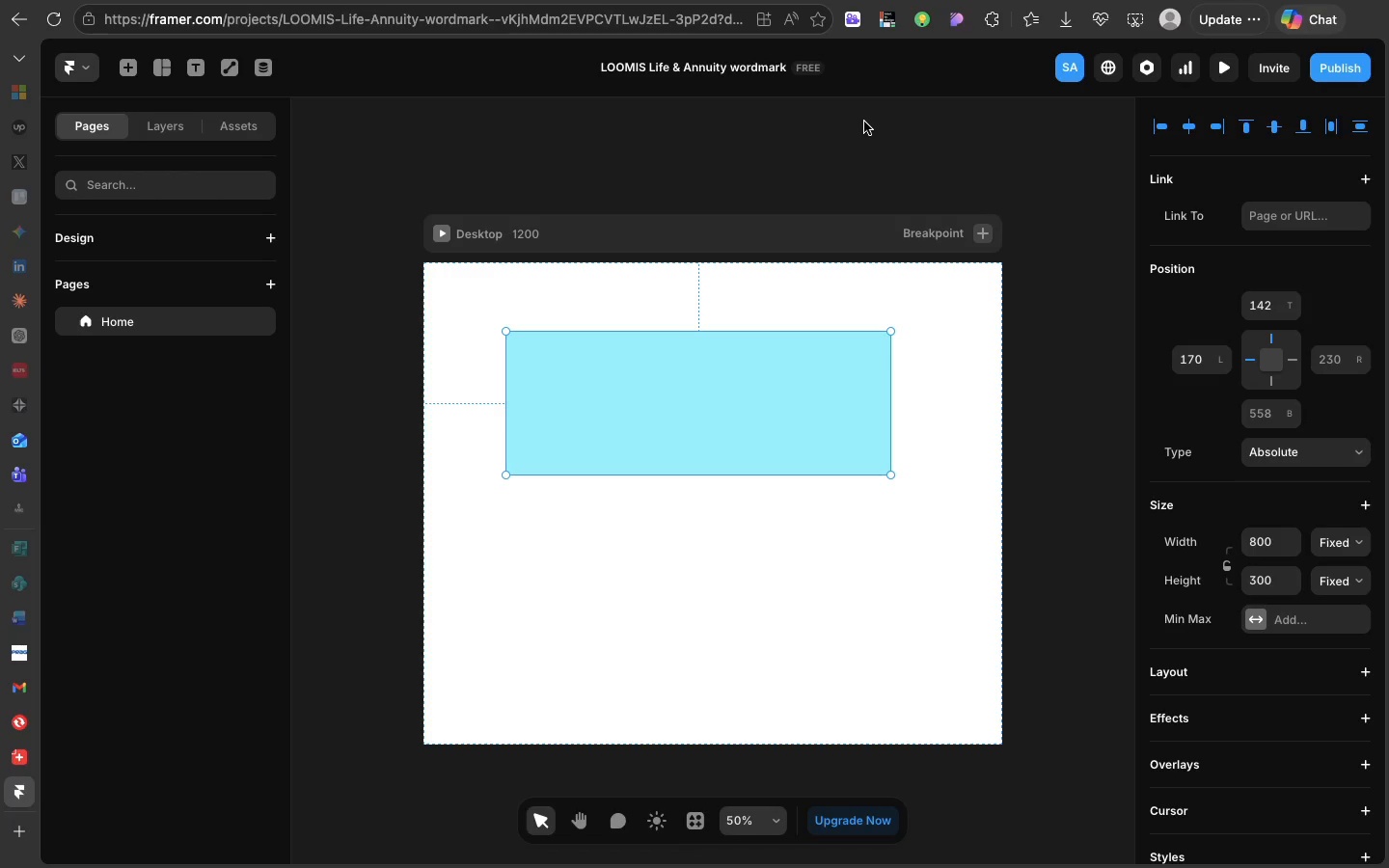 
wait(8.08)
 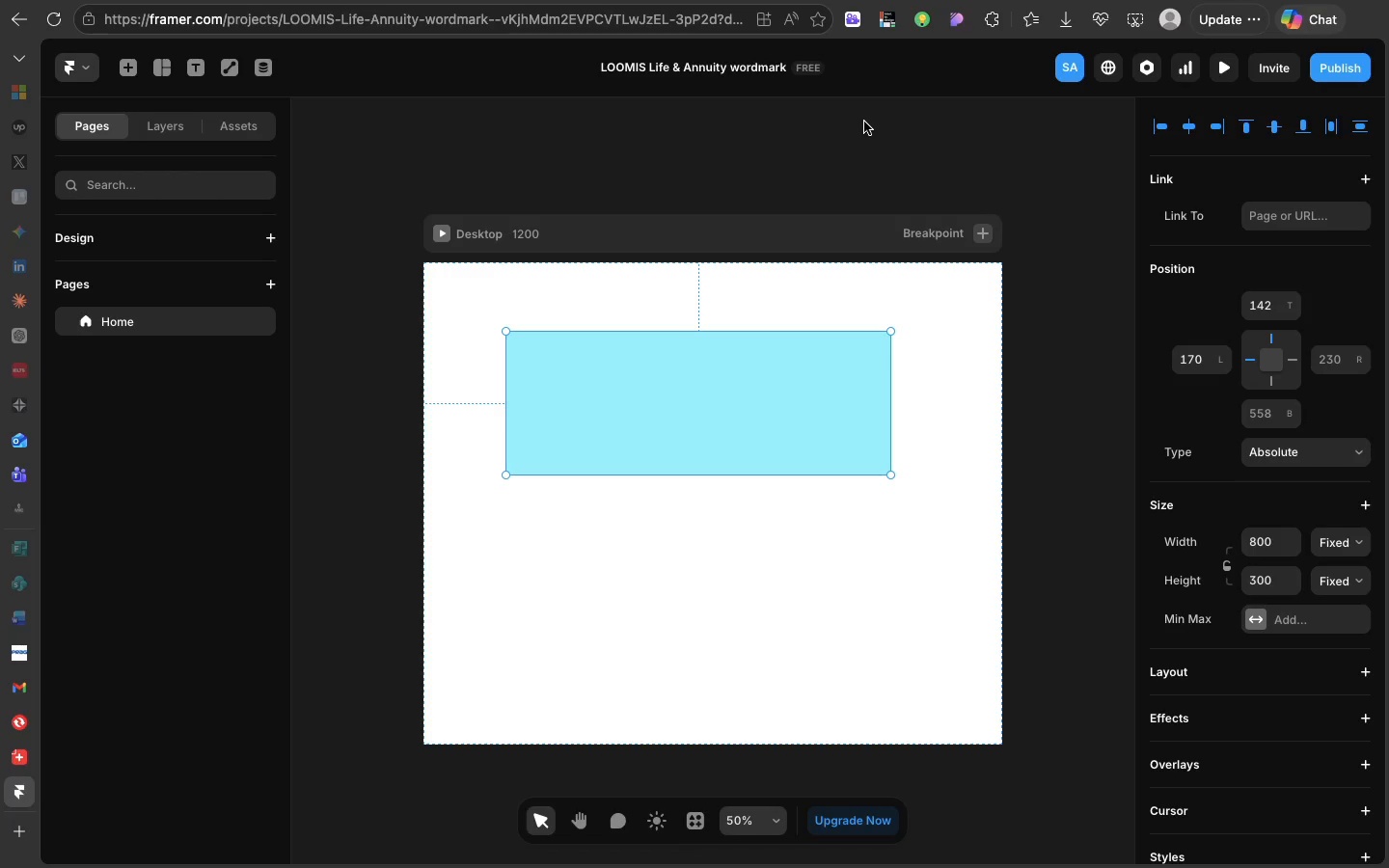 
left_click([147, 122])
 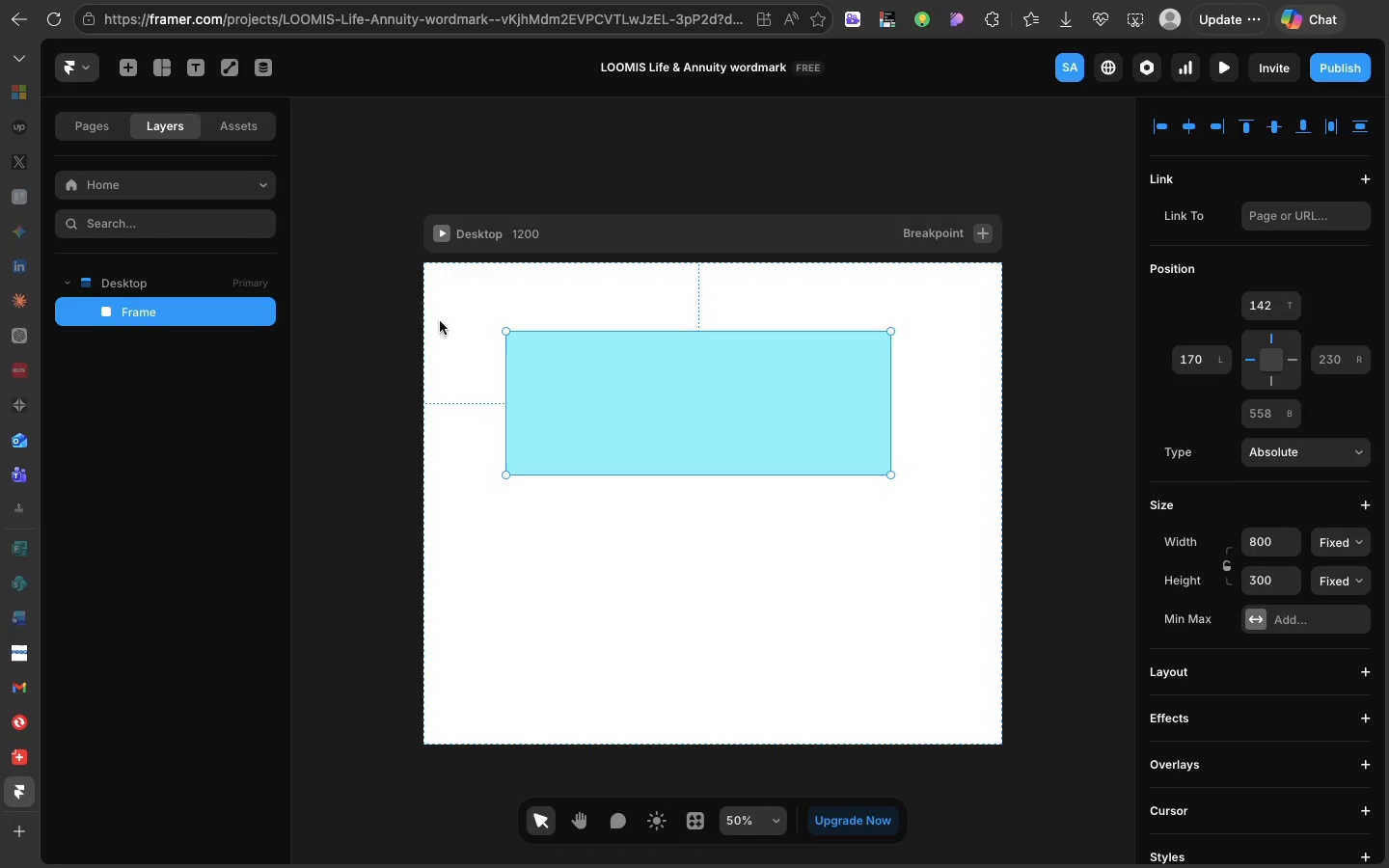 
wait(9.21)
 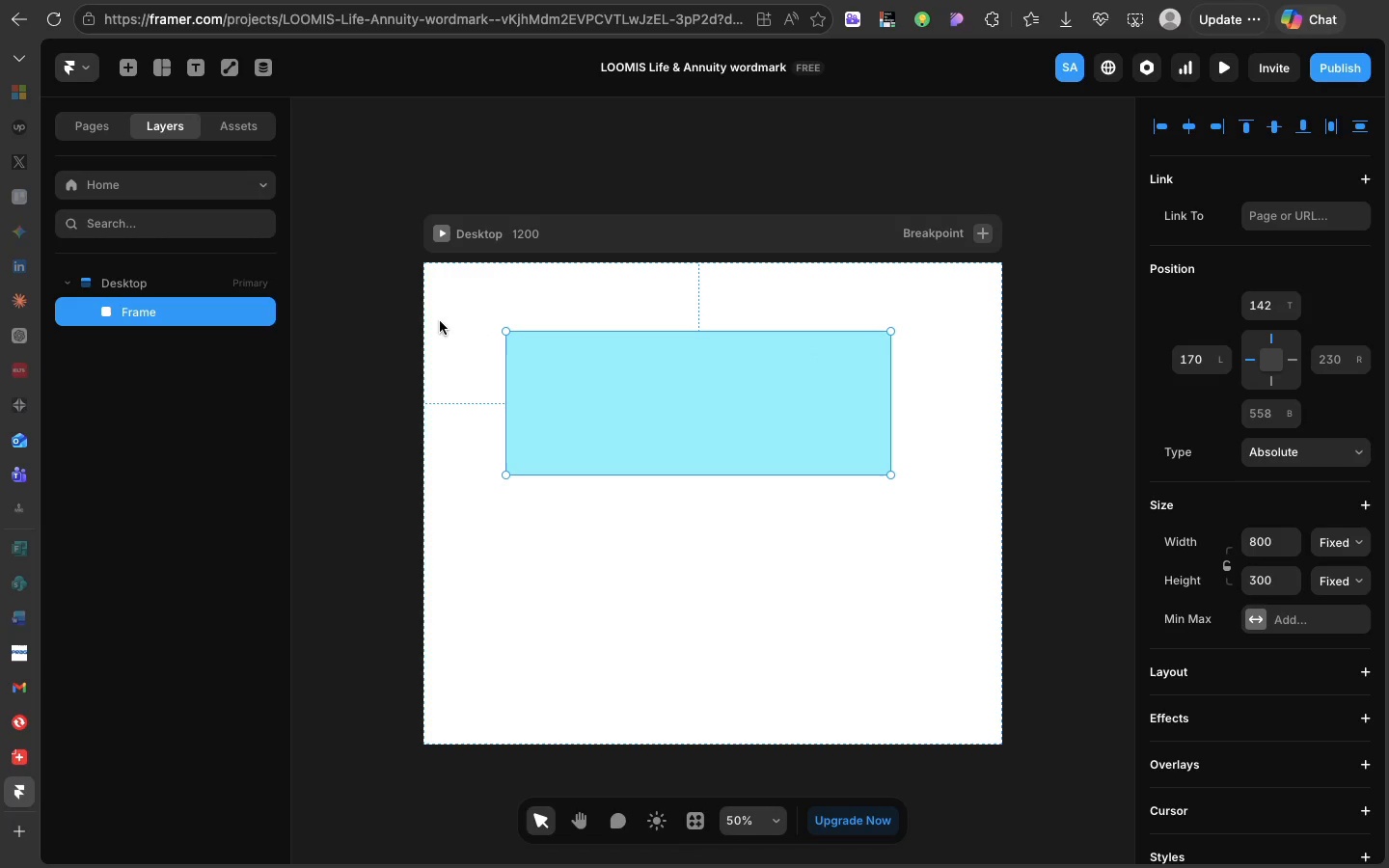 
left_click([476, 254])
 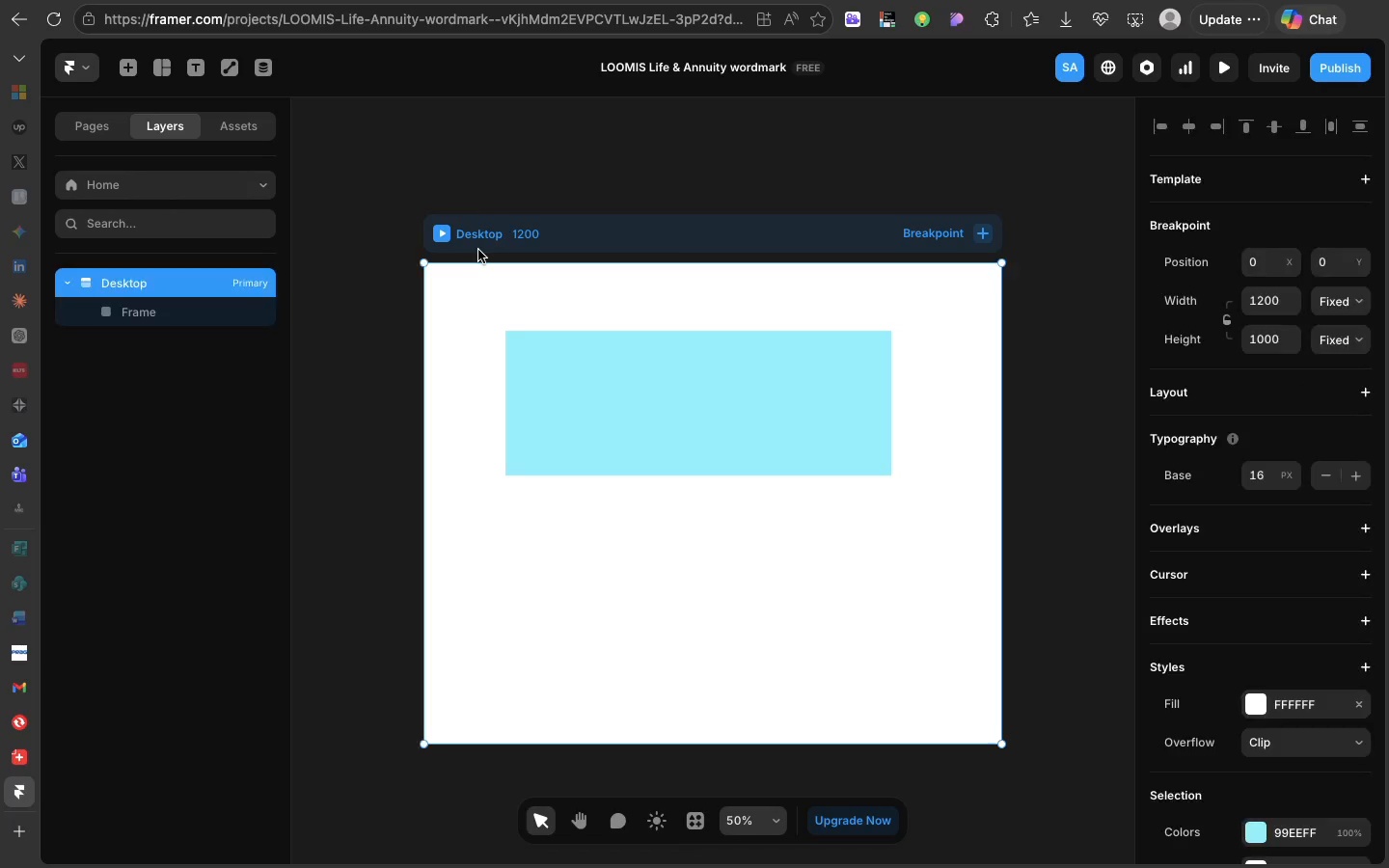 
left_click([478, 250])
 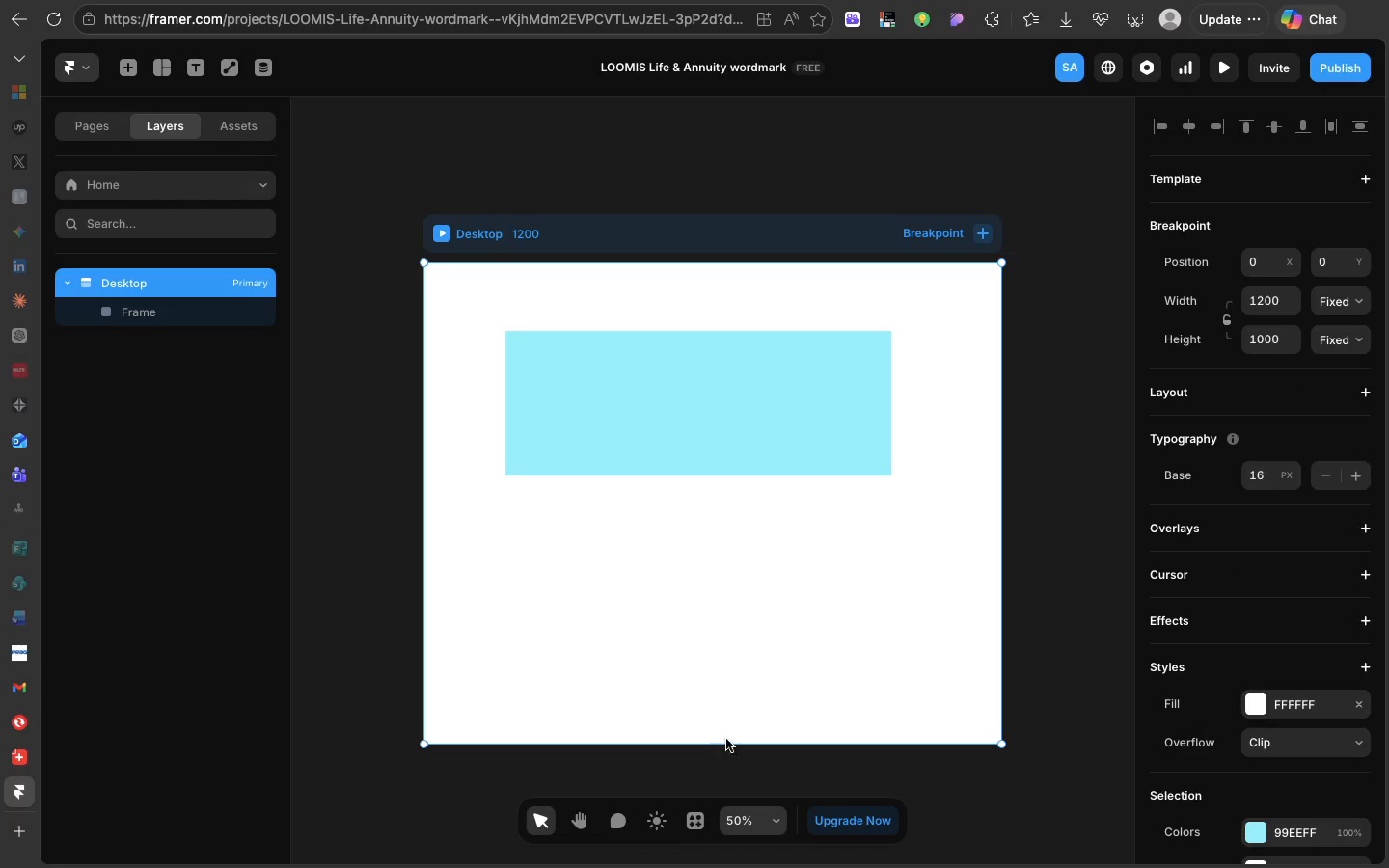 
left_click_drag(start_coordinate=[727, 742], to_coordinate=[743, 838])
 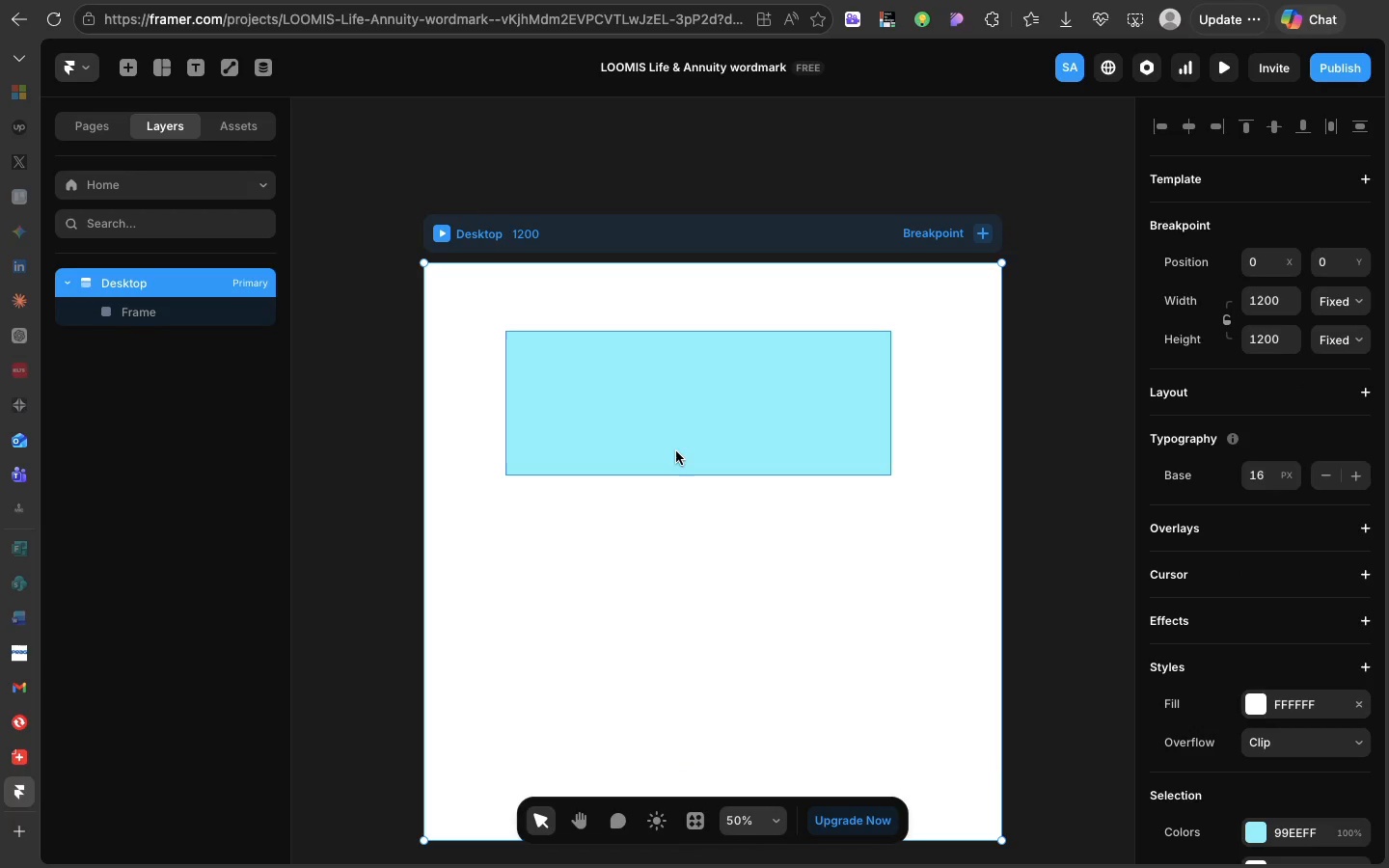 
double_click([676, 450])
 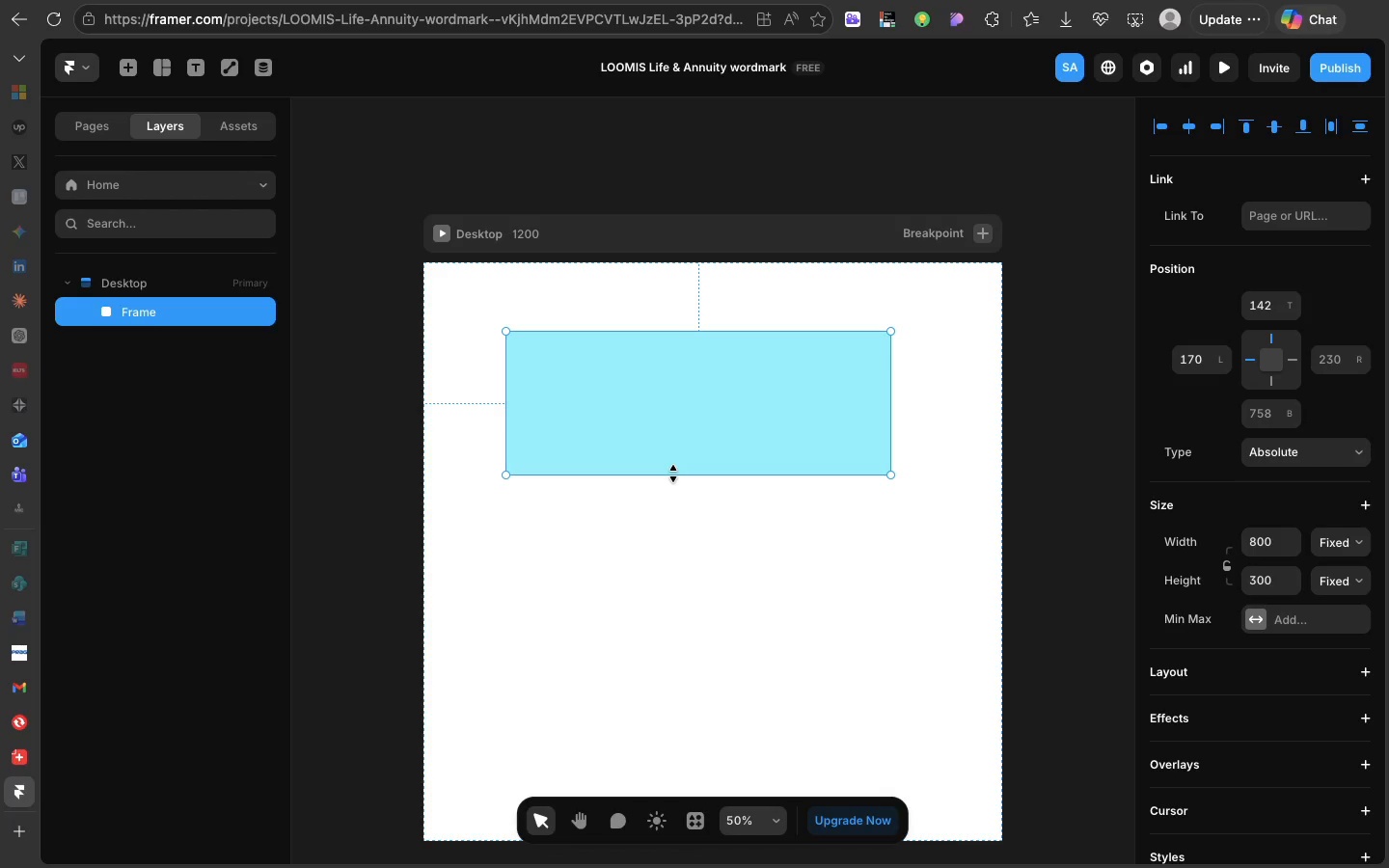 
wait(24.55)
 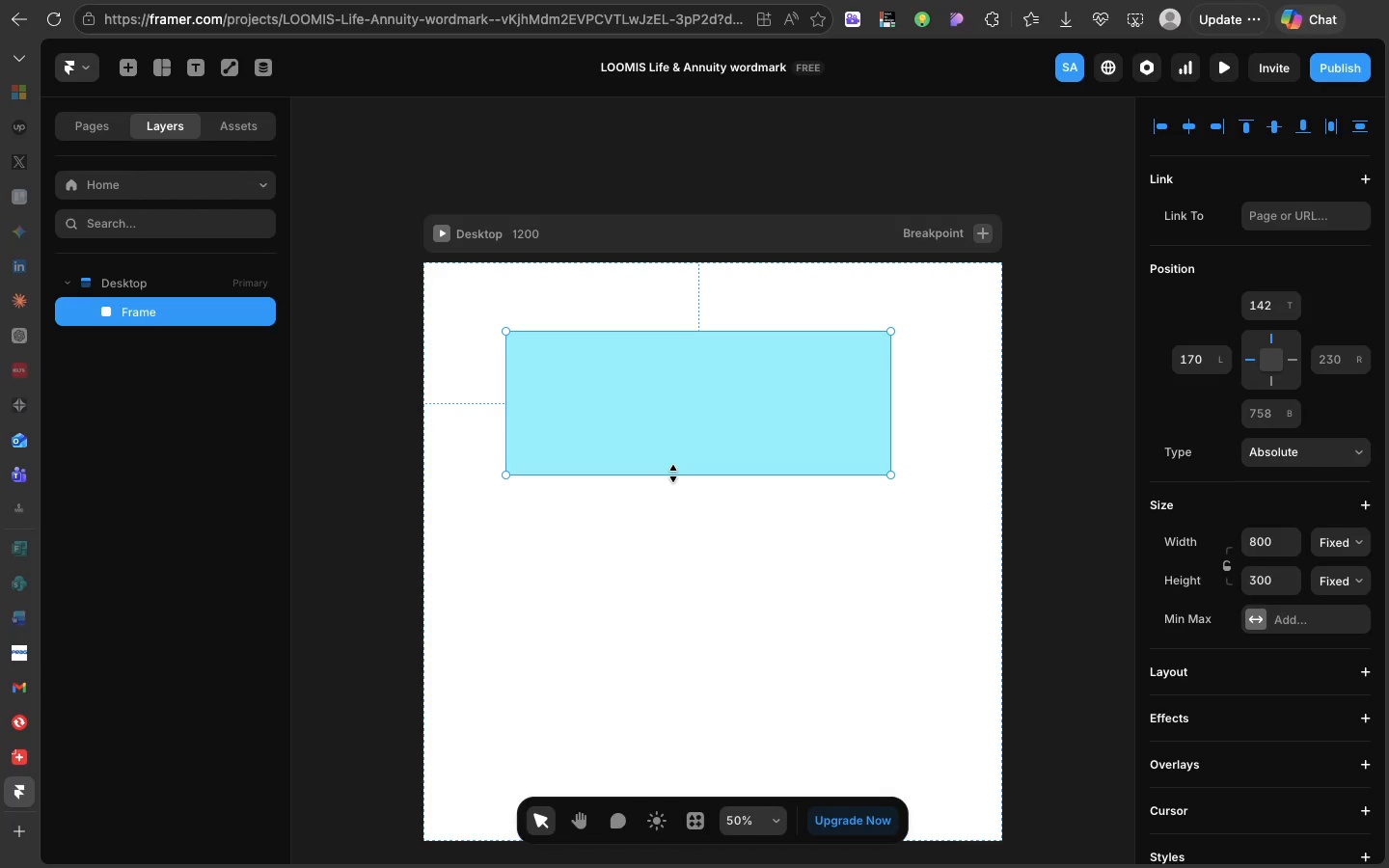 
key(Meta+D)
 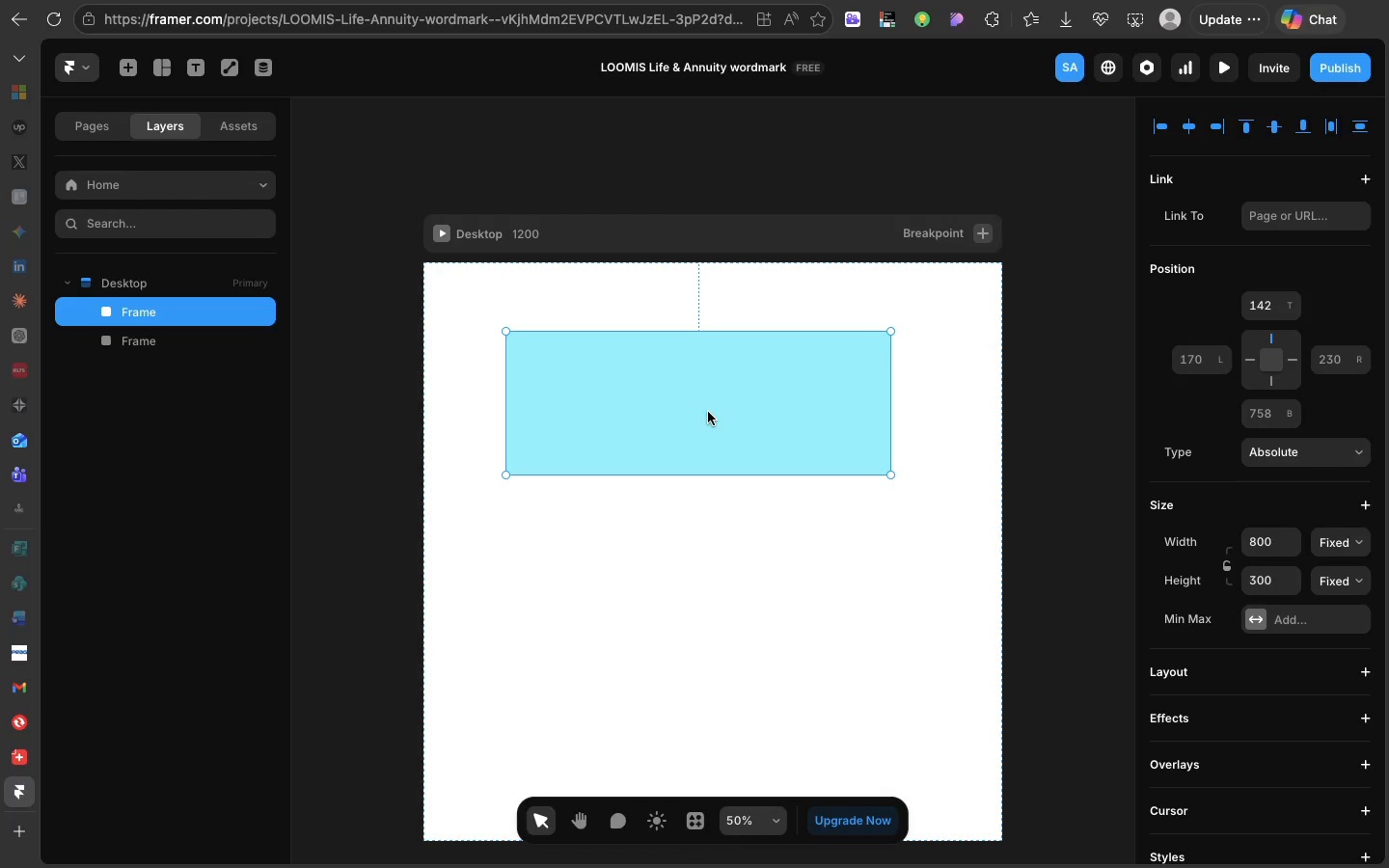 
left_click_drag(start_coordinate=[708, 412], to_coordinate=[708, 597])
 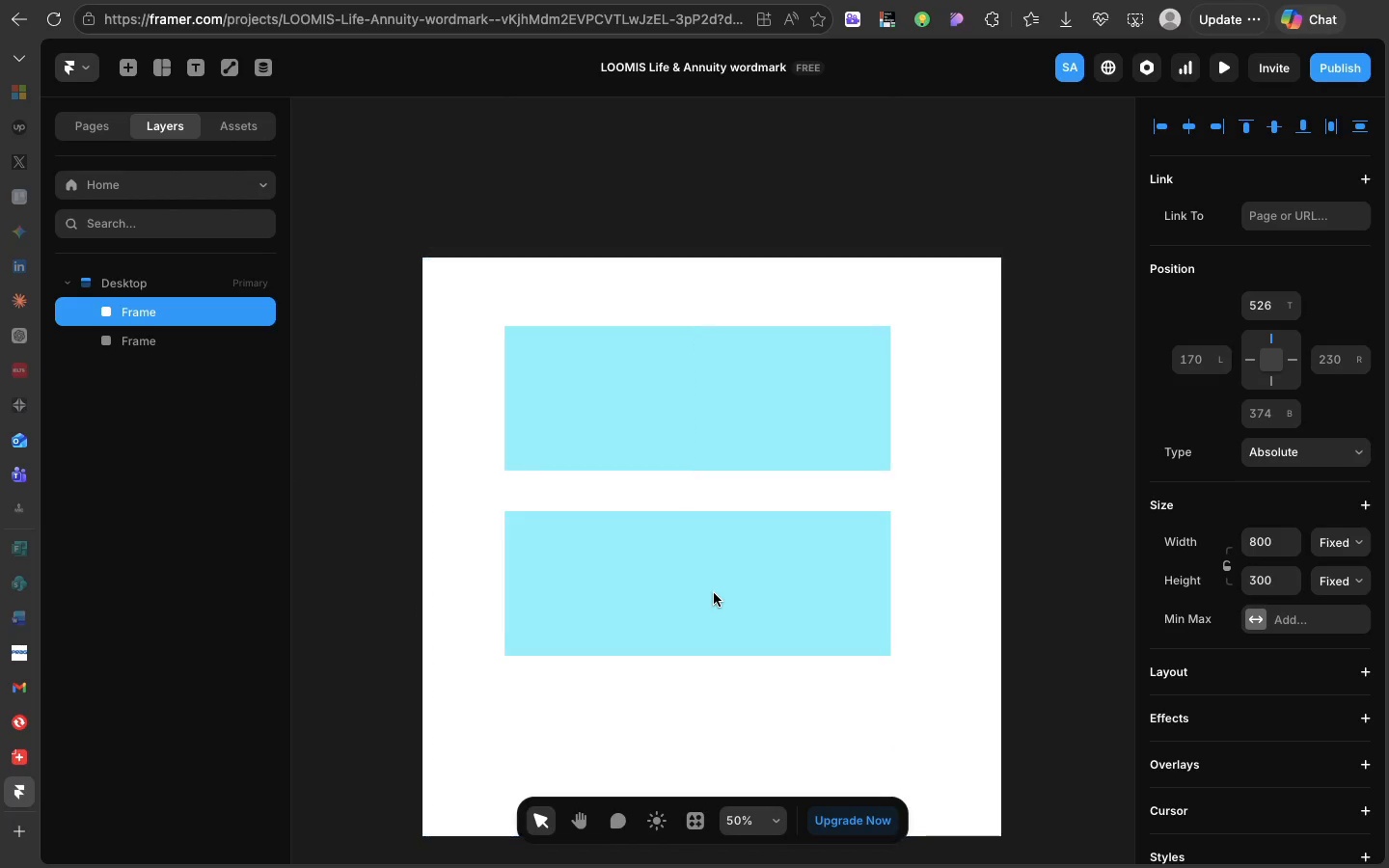 
scroll: coordinate [714, 593], scroll_direction: down, amount: 19.0
 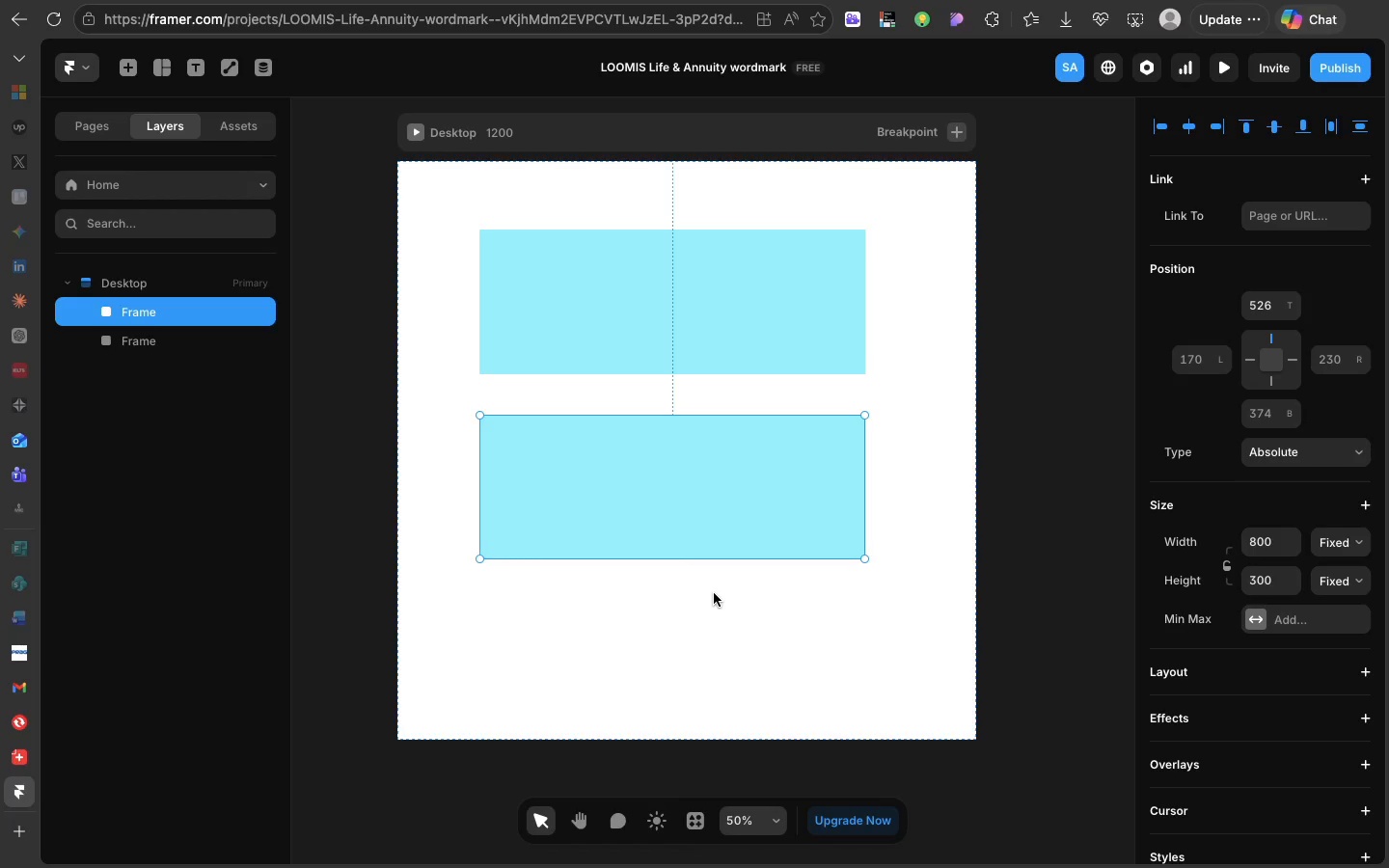 
key(Meta+D)
 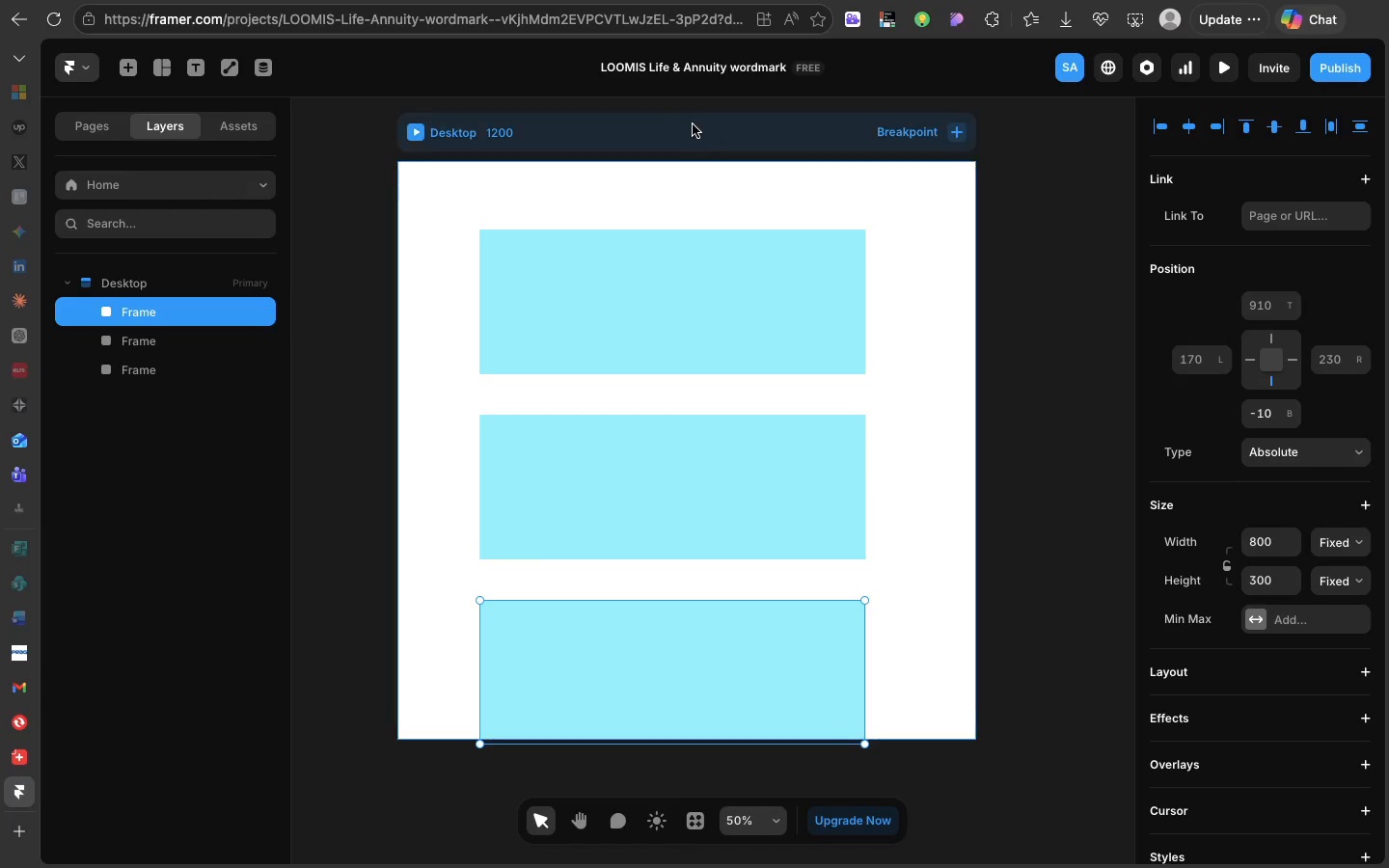 
left_click([694, 124])
 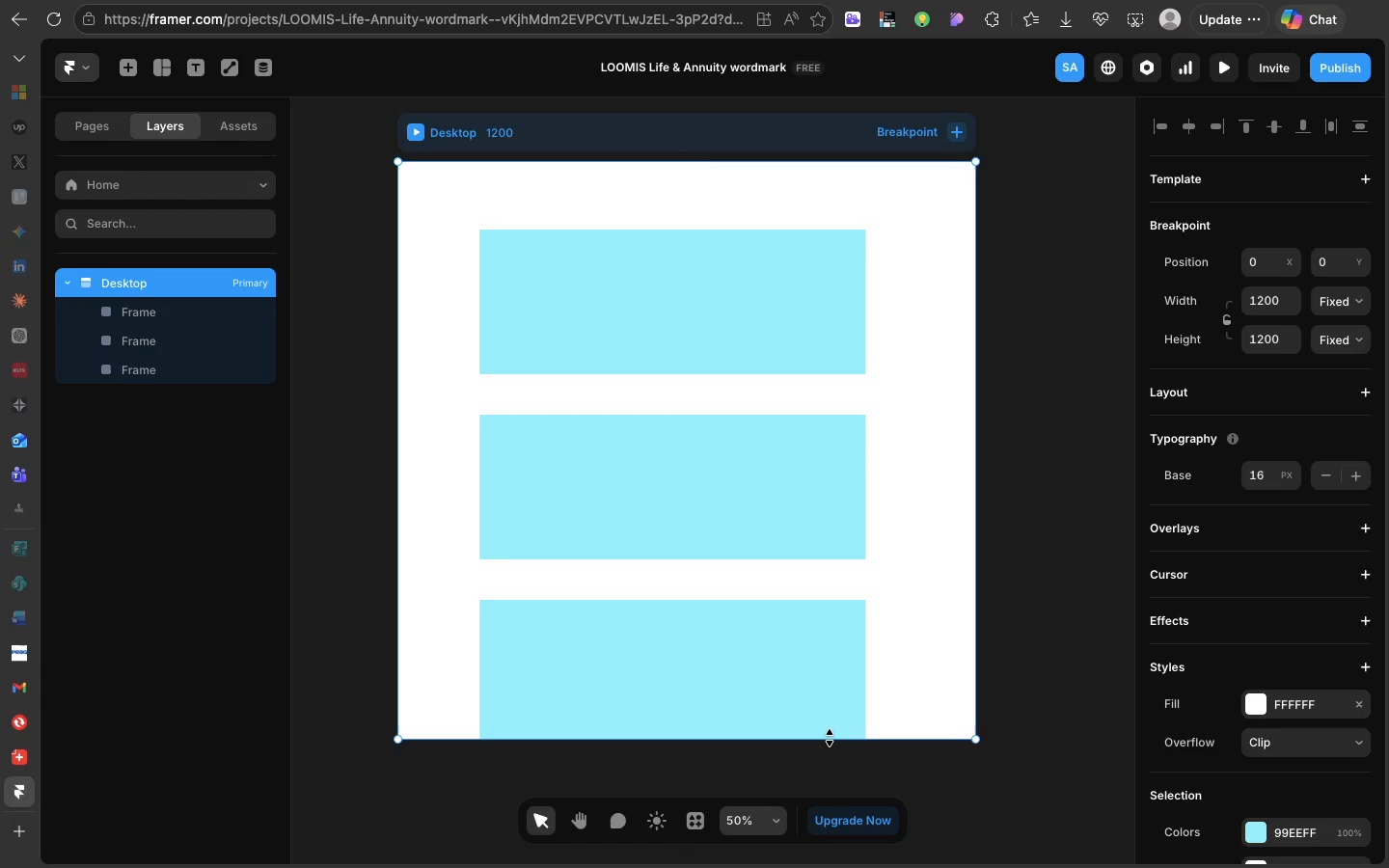 
left_click_drag(start_coordinate=[830, 738], to_coordinate=[830, 798])
 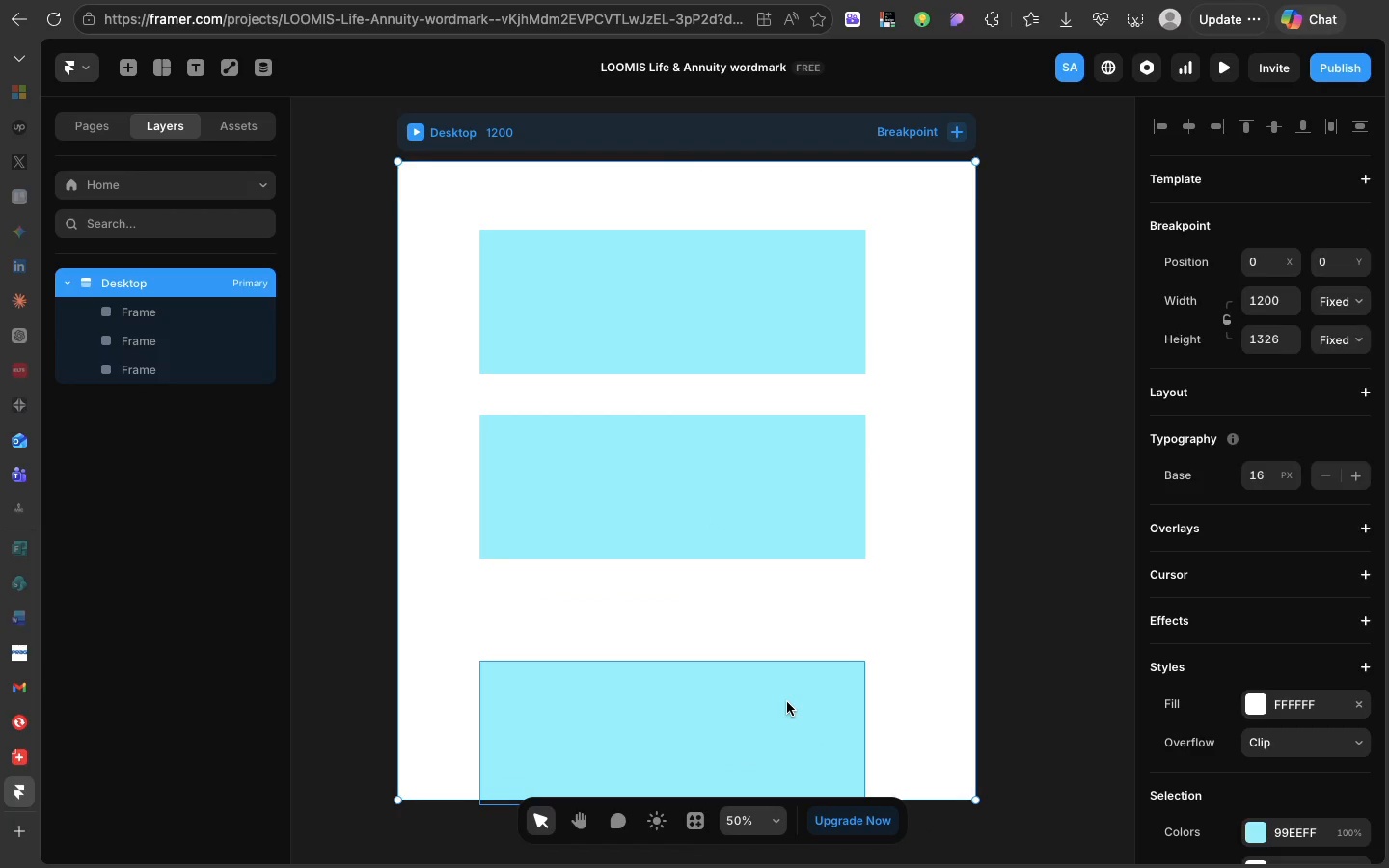 
left_click([787, 702])
 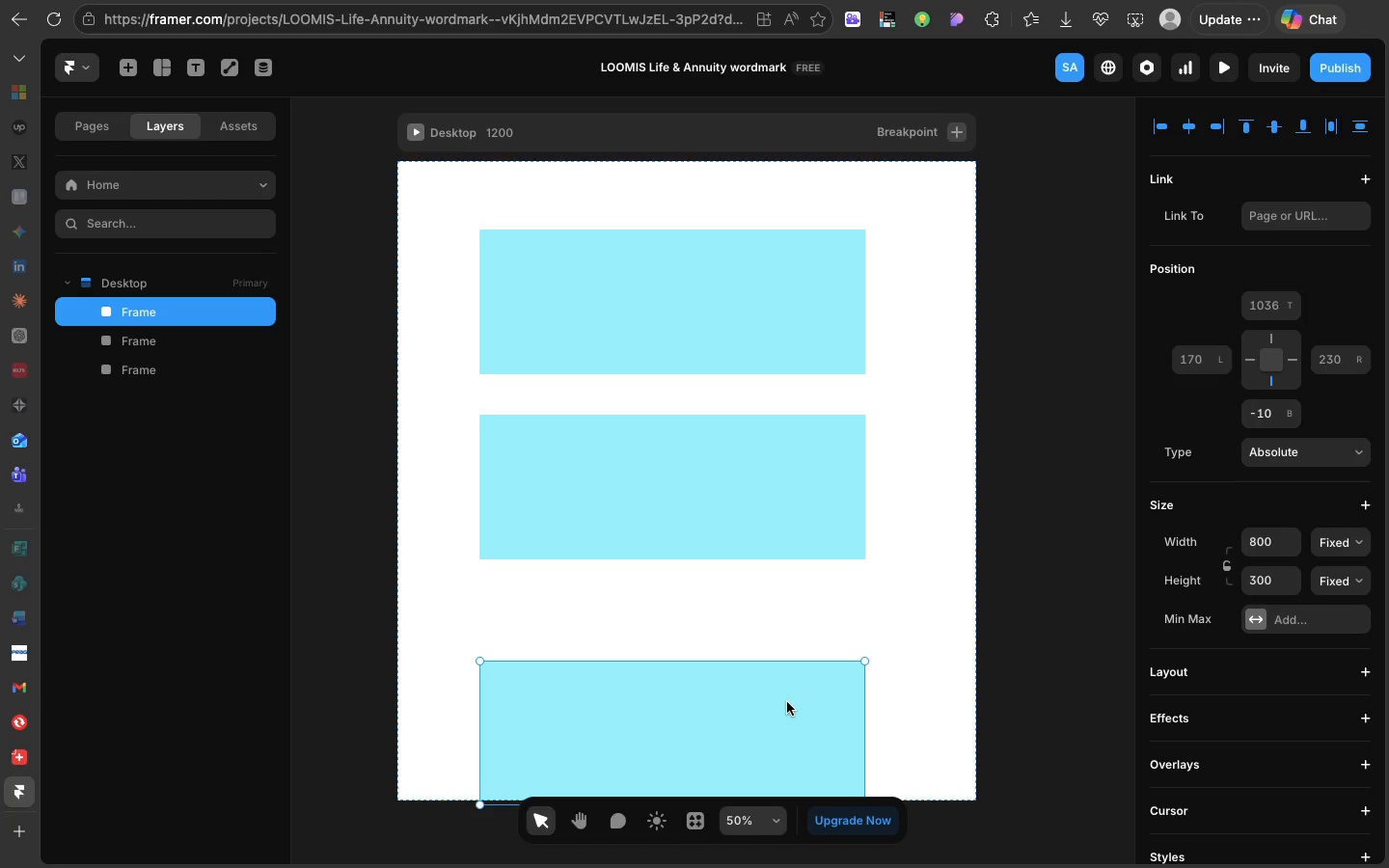 
left_click_drag(start_coordinate=[787, 702], to_coordinate=[786, 649])
 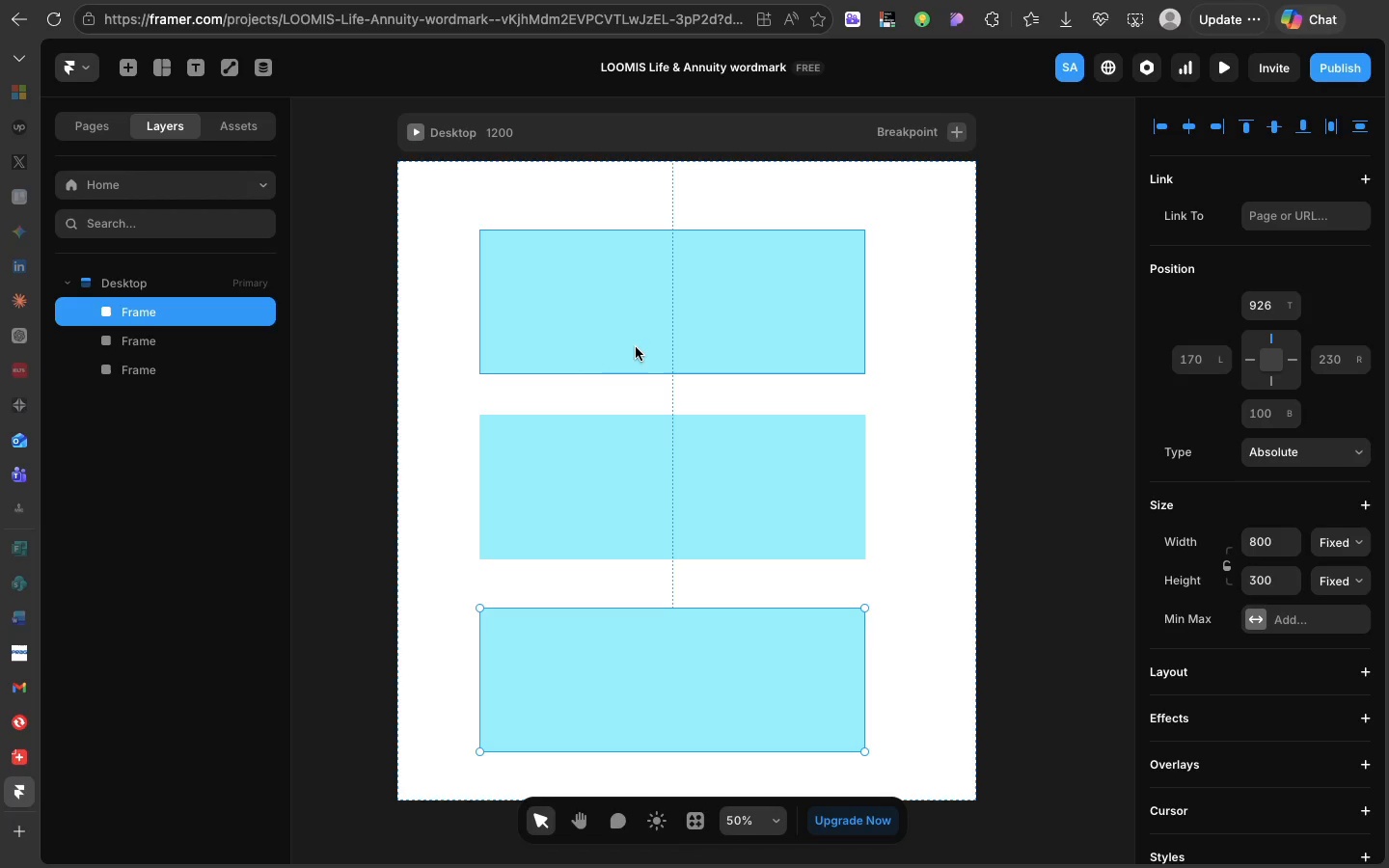 
wait(19.9)
 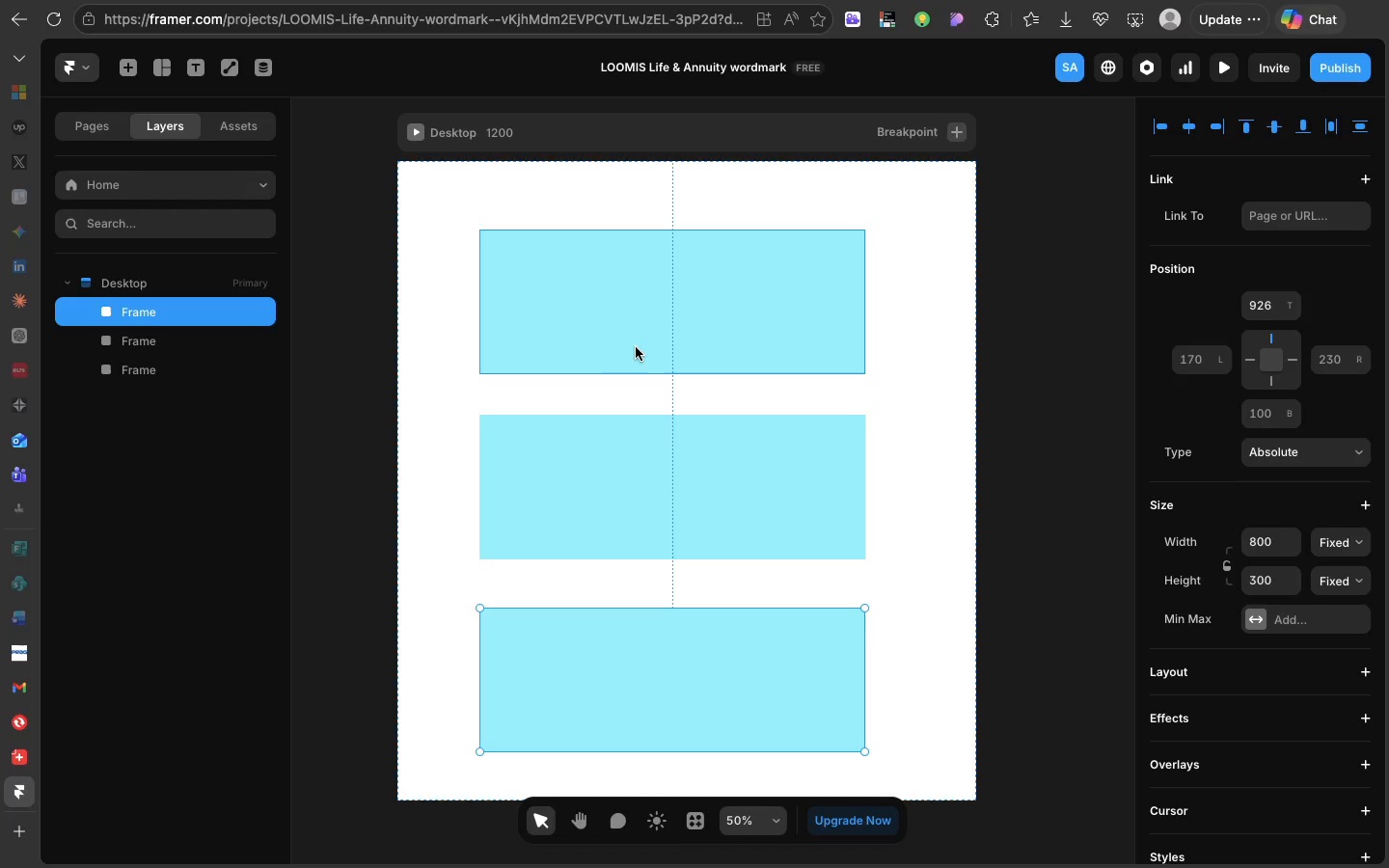 
scroll: coordinate [1217, 658], scroll_direction: down, amount: 53.0
 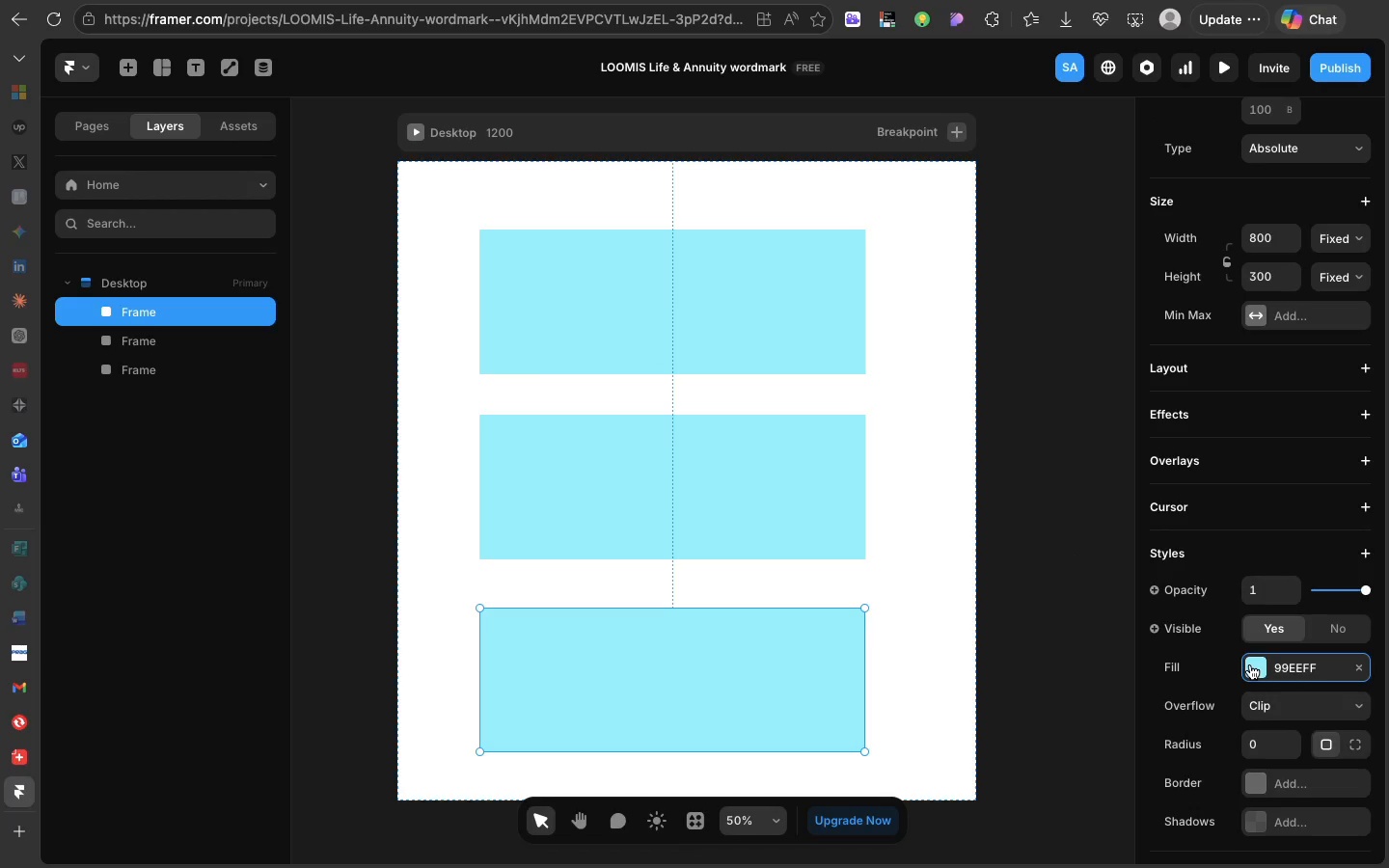 
left_click([1250, 665])
 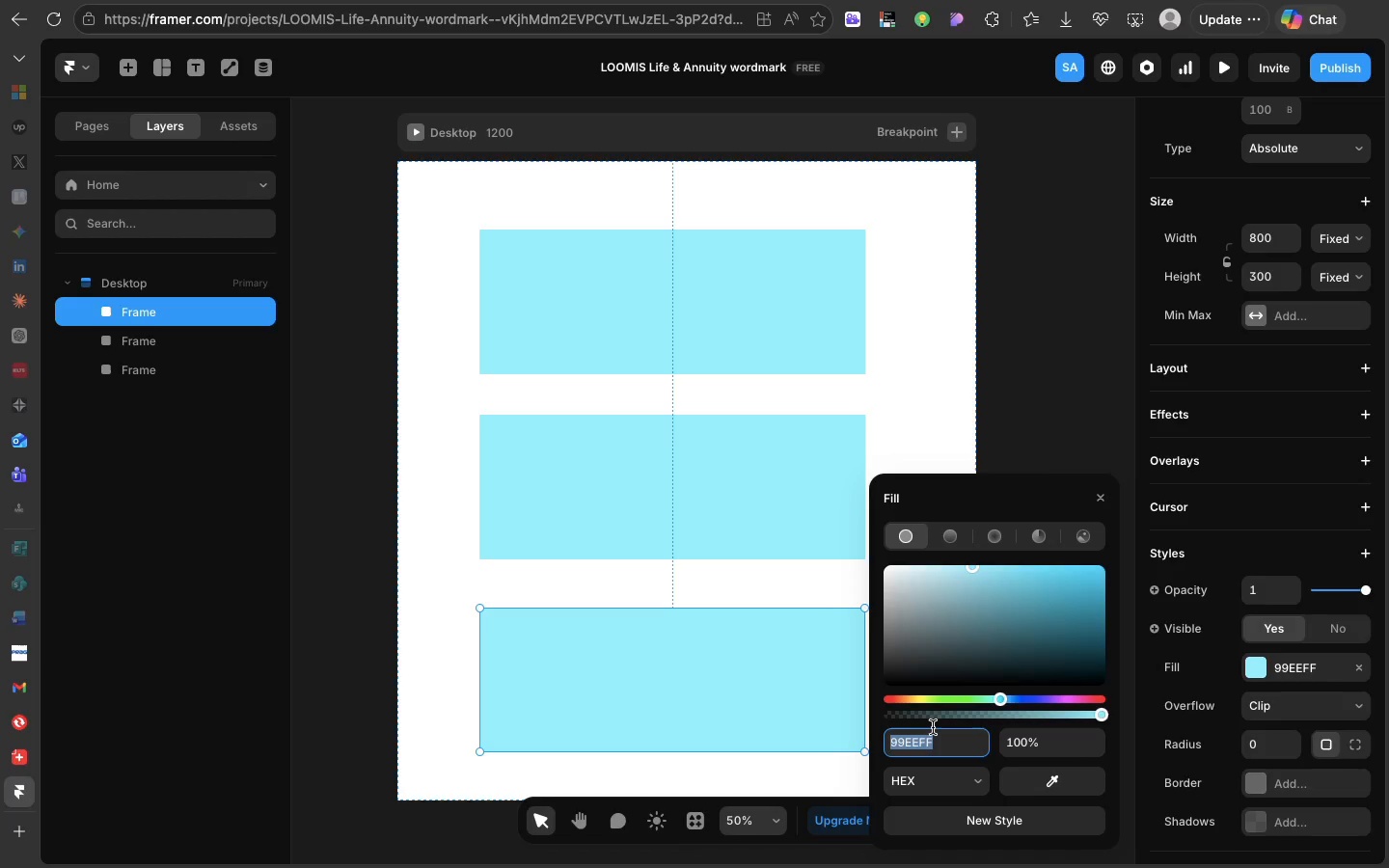 
type(59)
key(Backspace)
key(Backspace)
type(f9)
 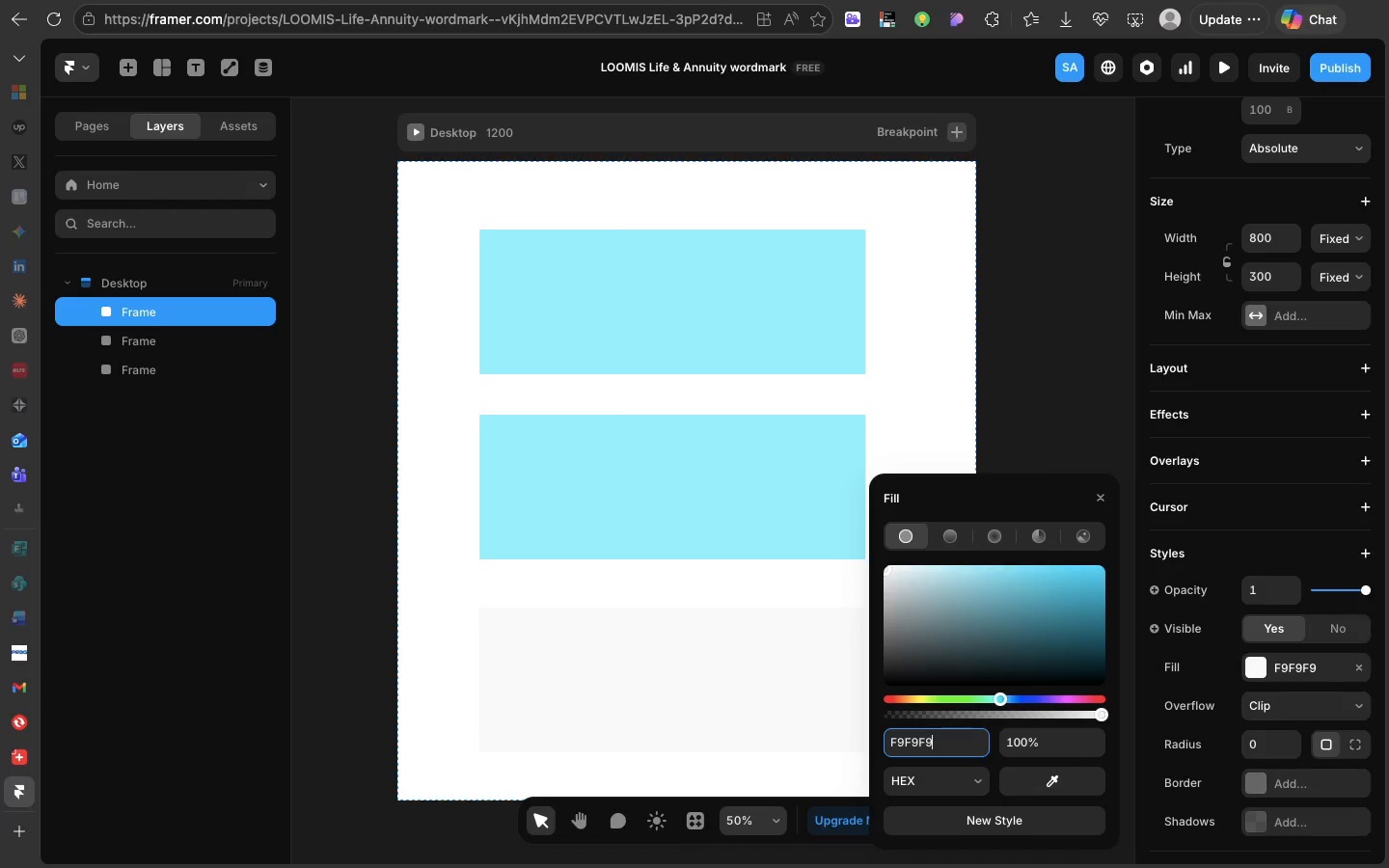 
key(Enter)
 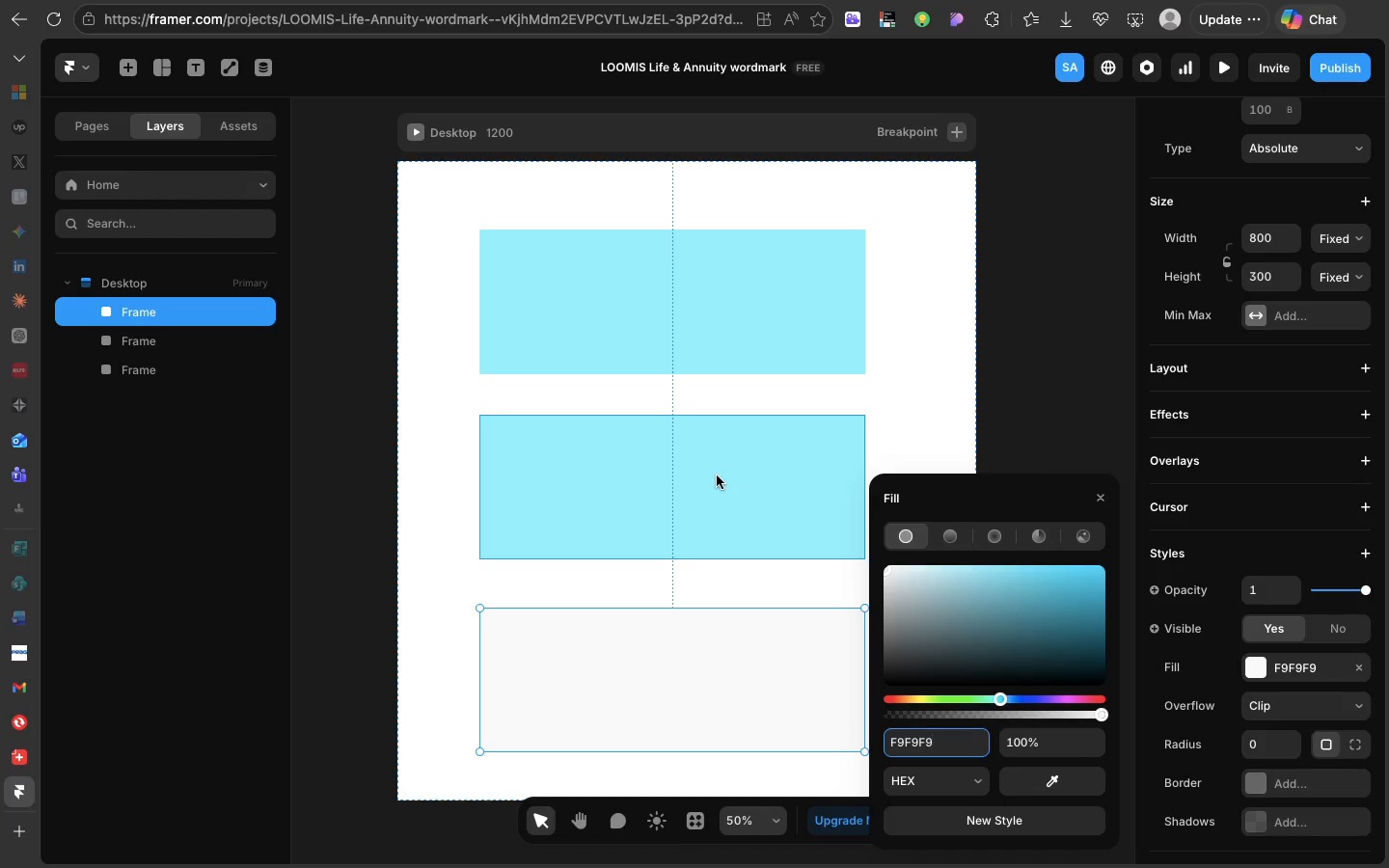 
left_click([717, 475])
 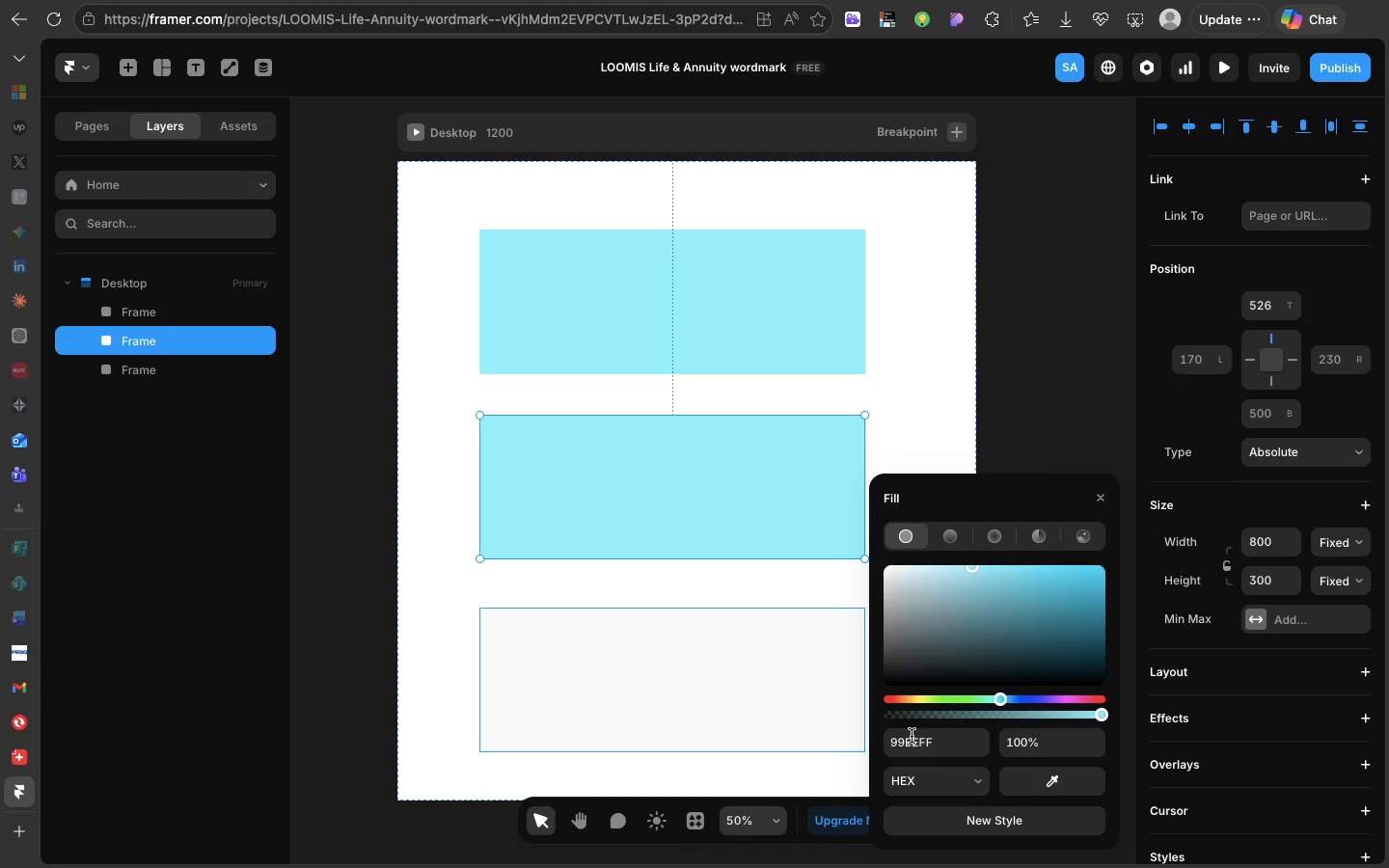 
left_click([912, 736])
 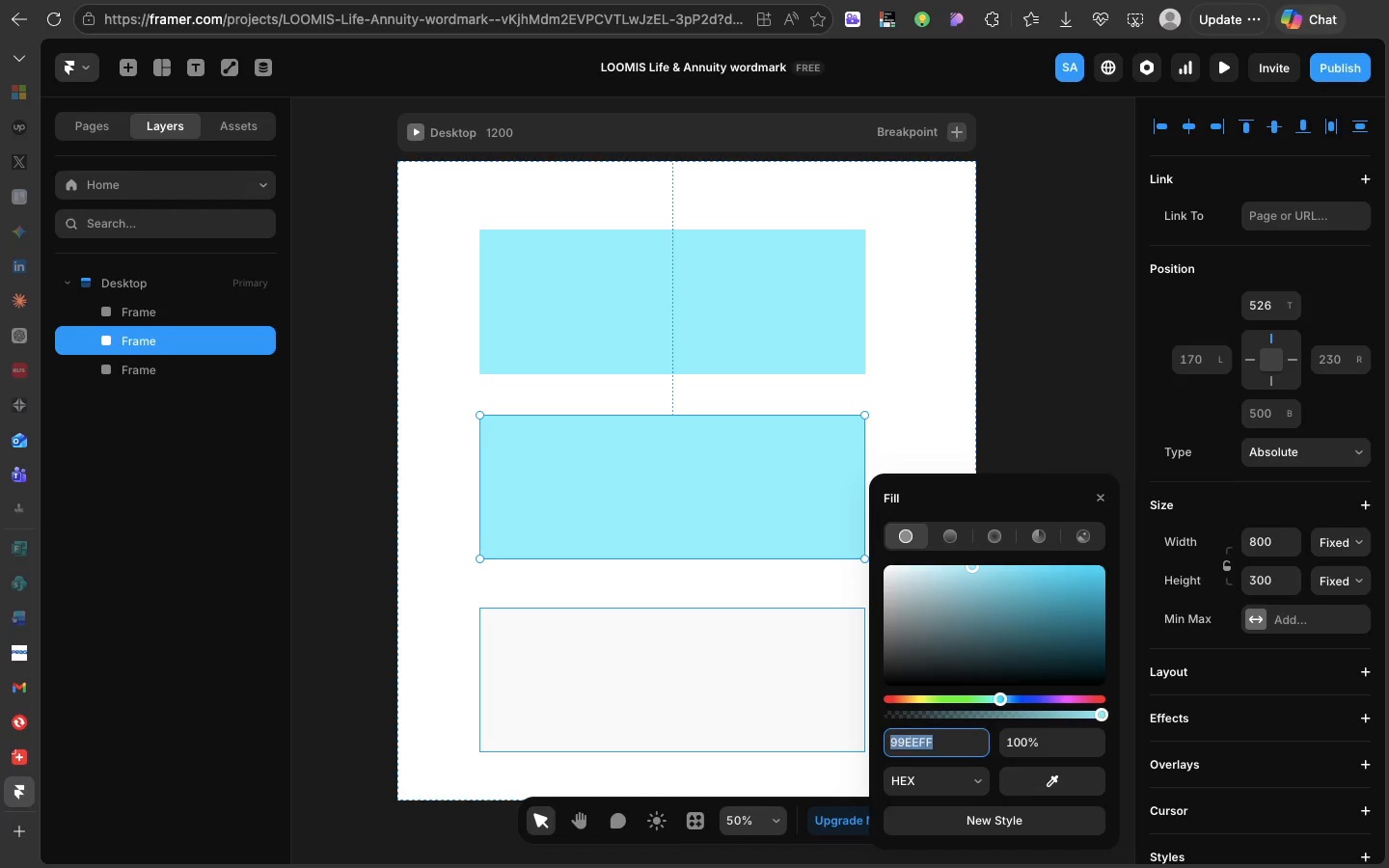 
type(f9)
 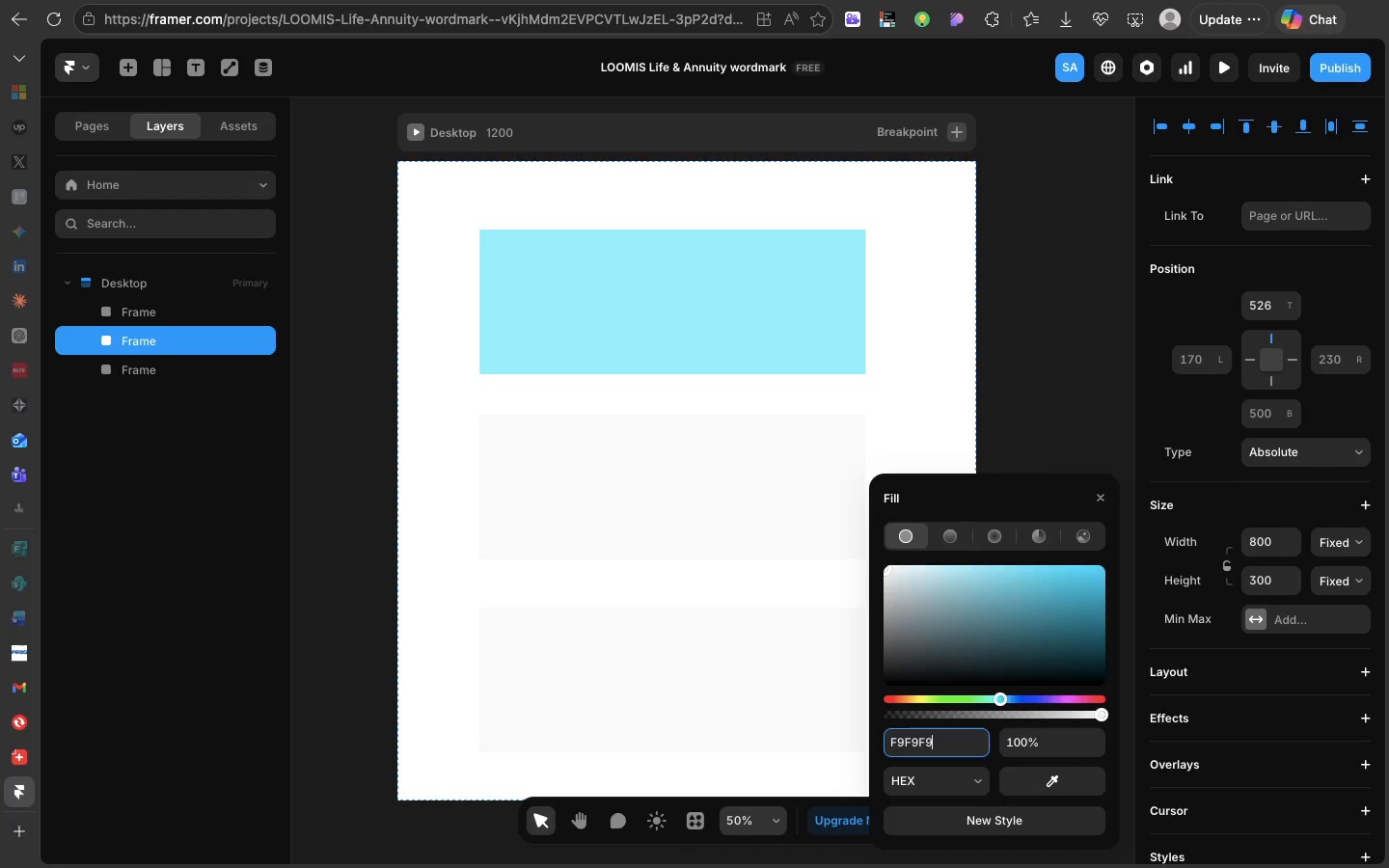 
key(Enter)
 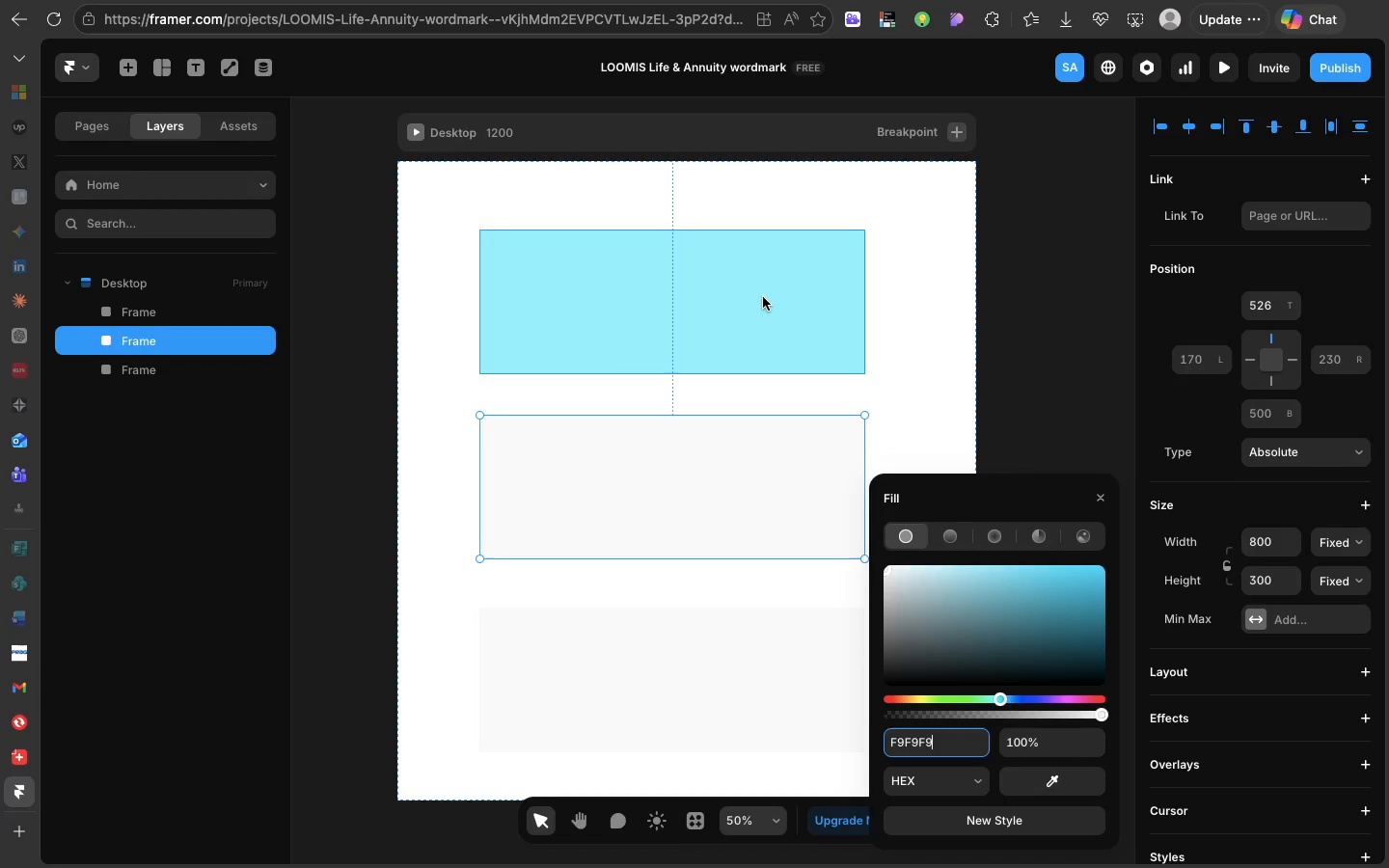 
left_click([763, 297])
 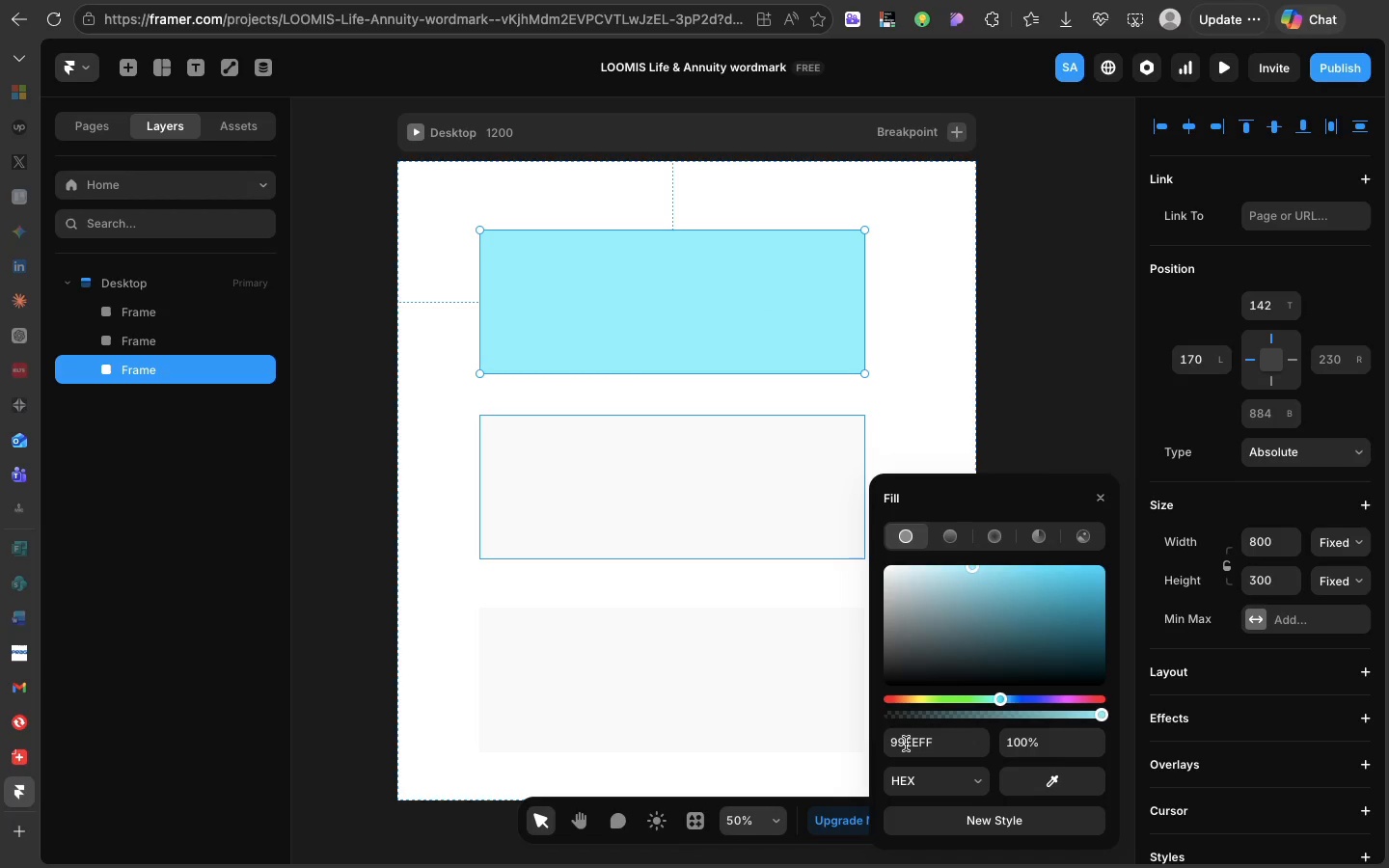 
left_click([906, 744])
 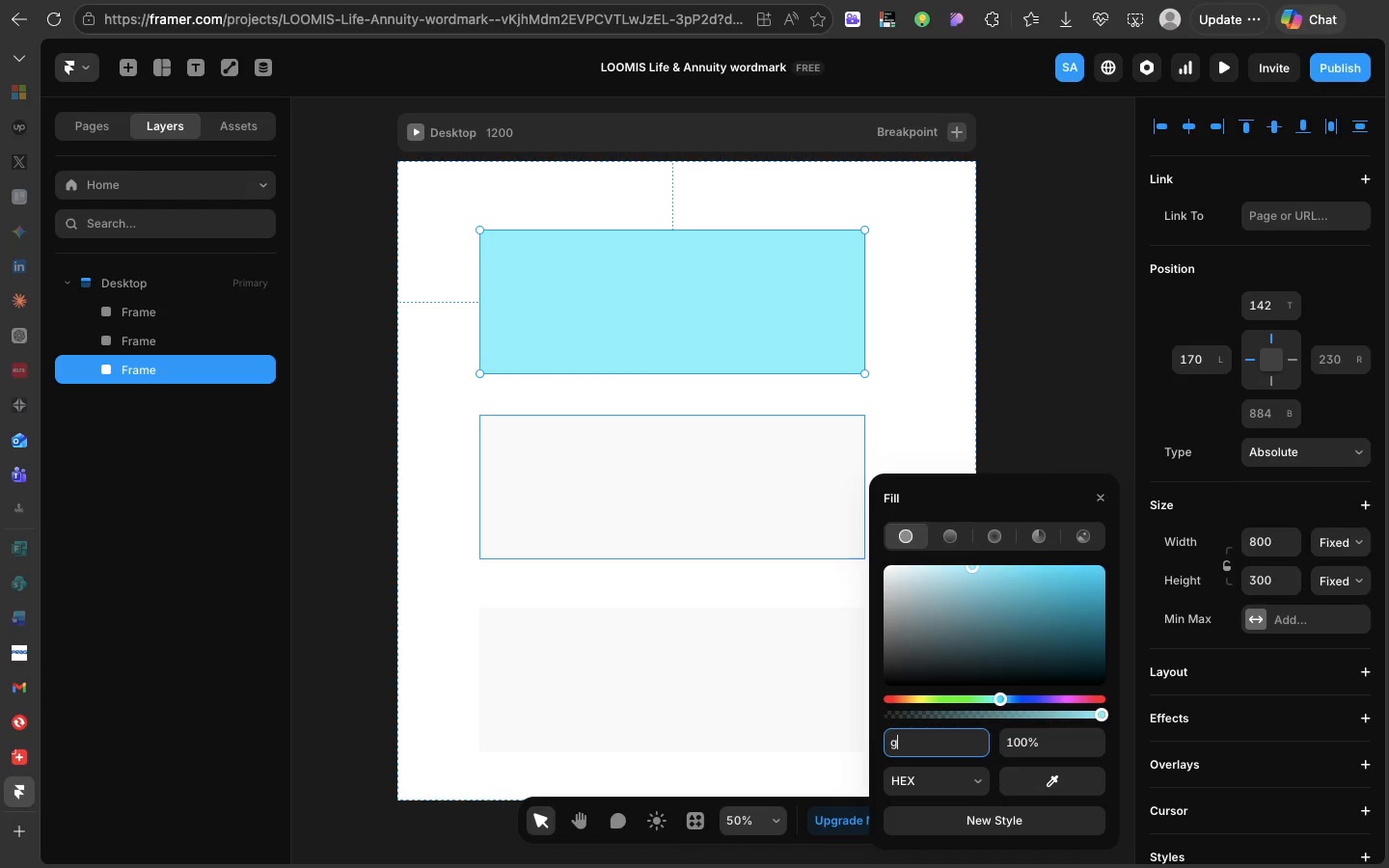 
type(g)
key(Backspace)
type(f9)
 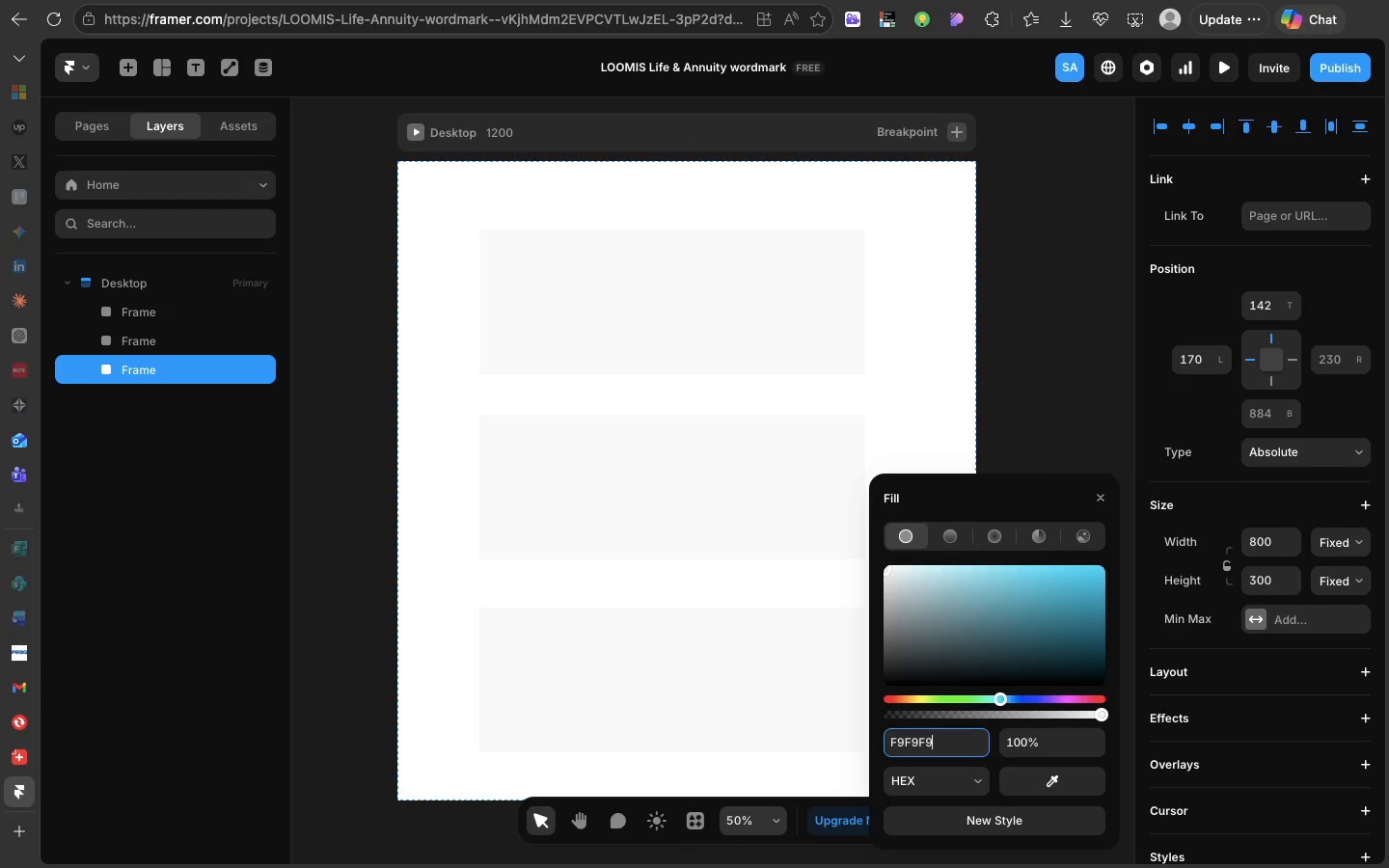 
key(Enter)
 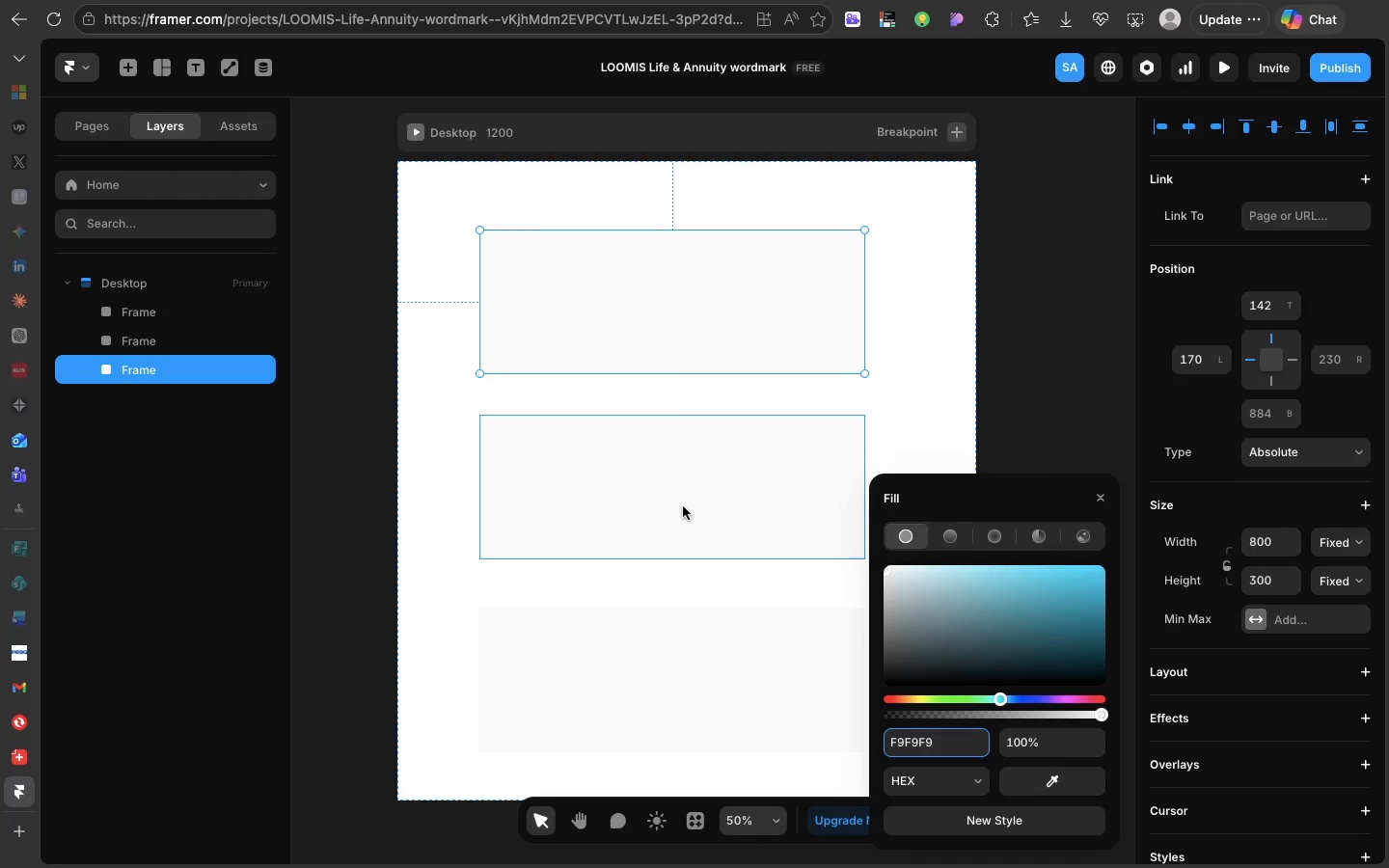 
left_click([683, 506])
 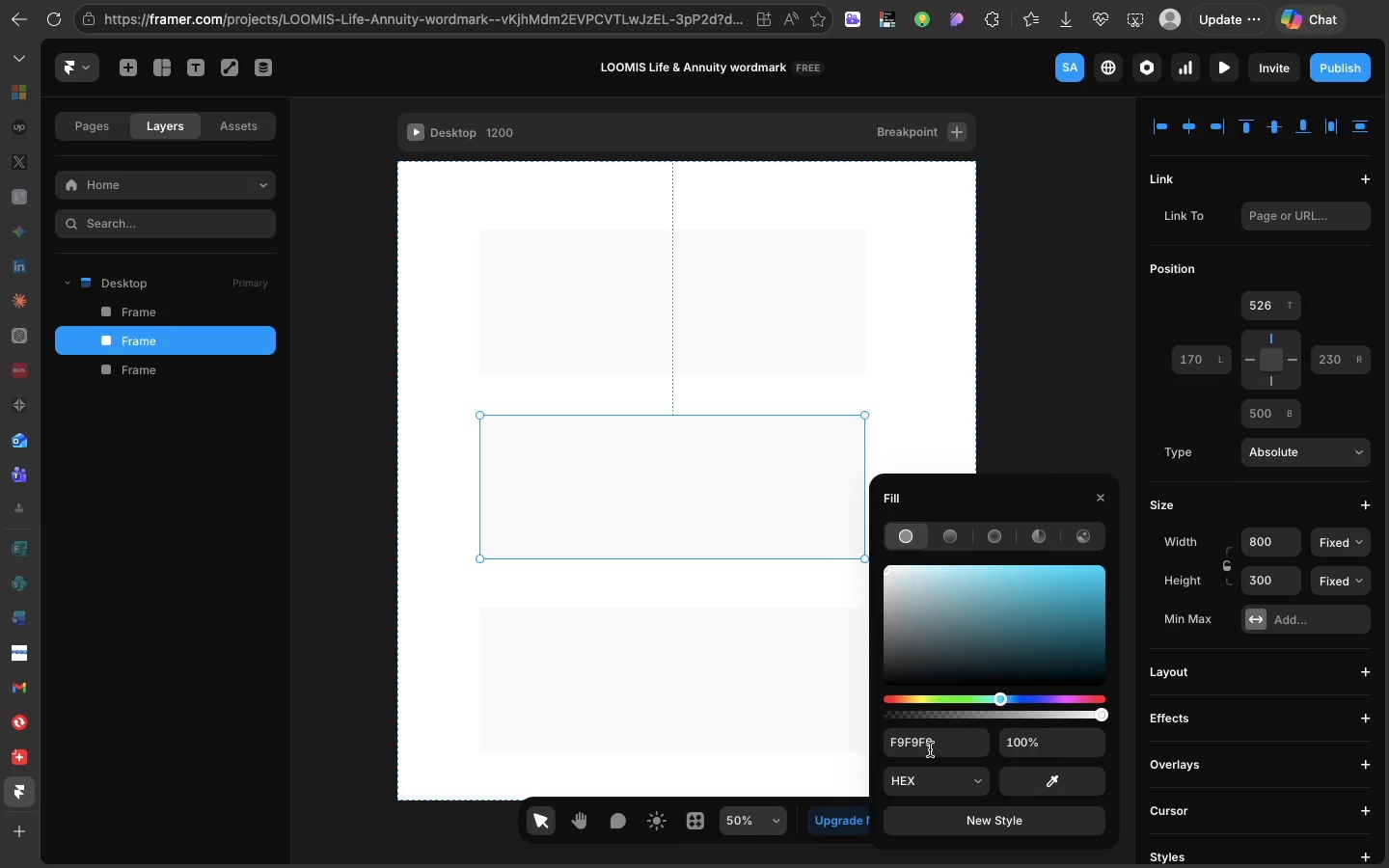 
left_click([930, 748])
 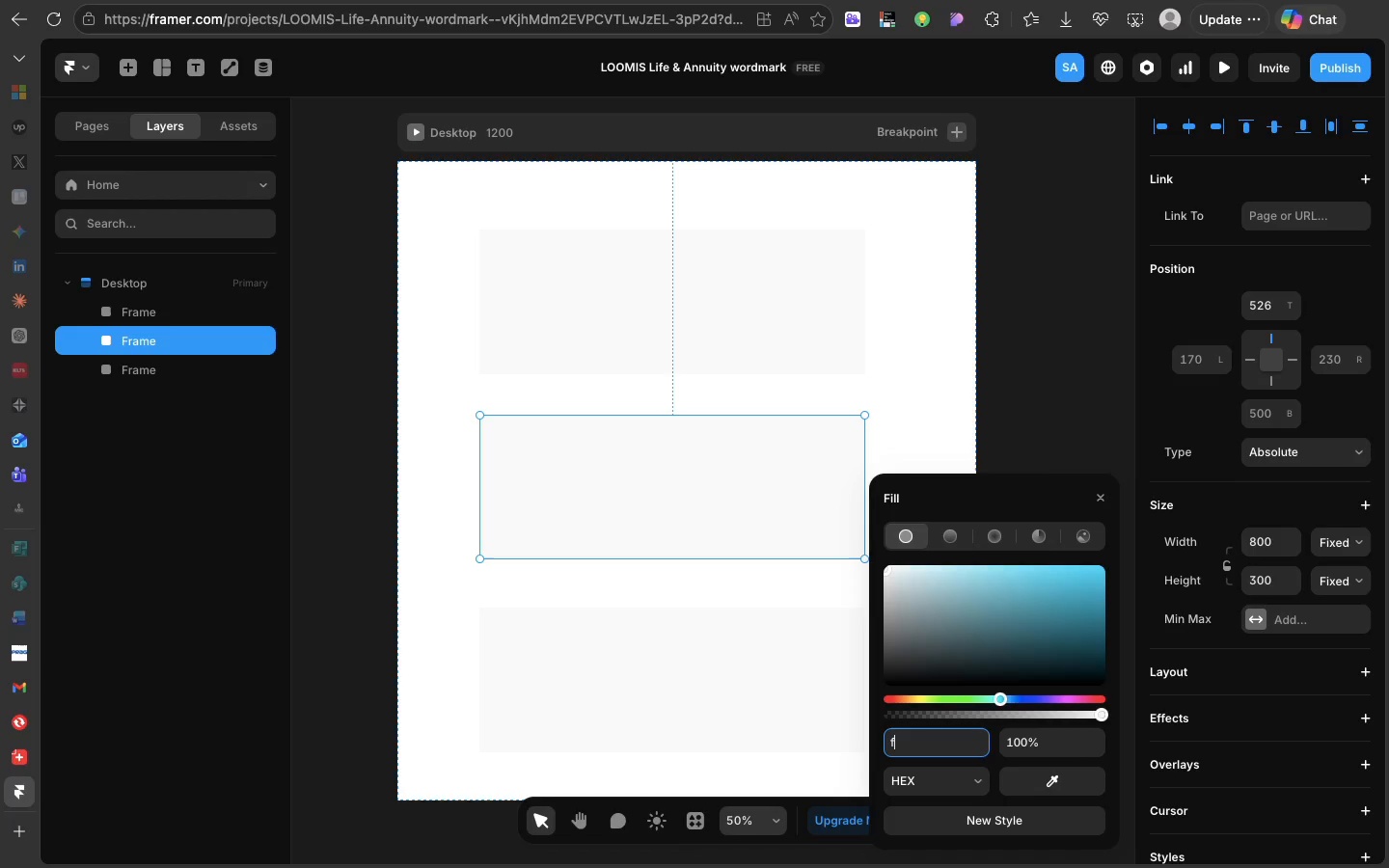 
key(F)
 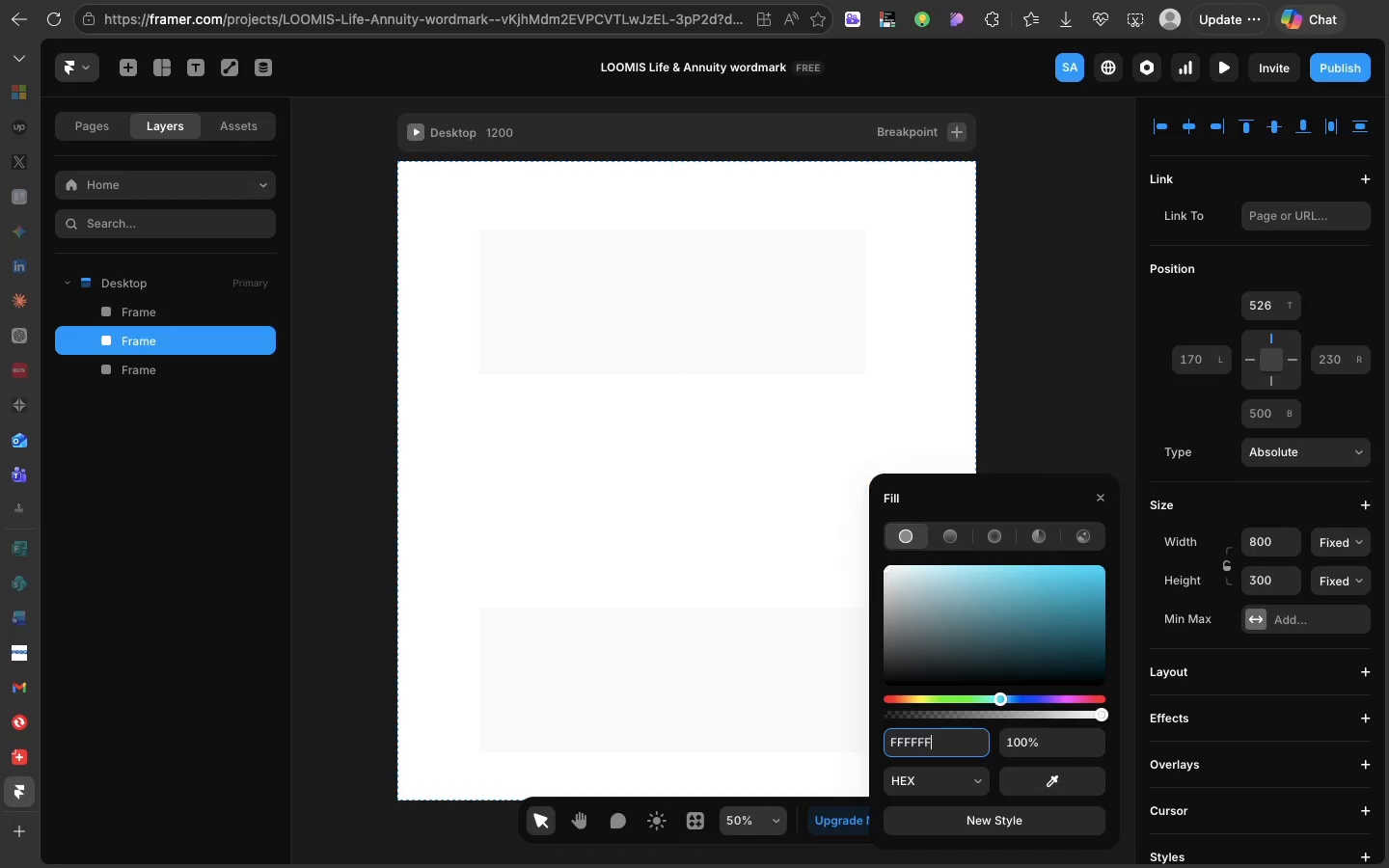 
key(Enter)
 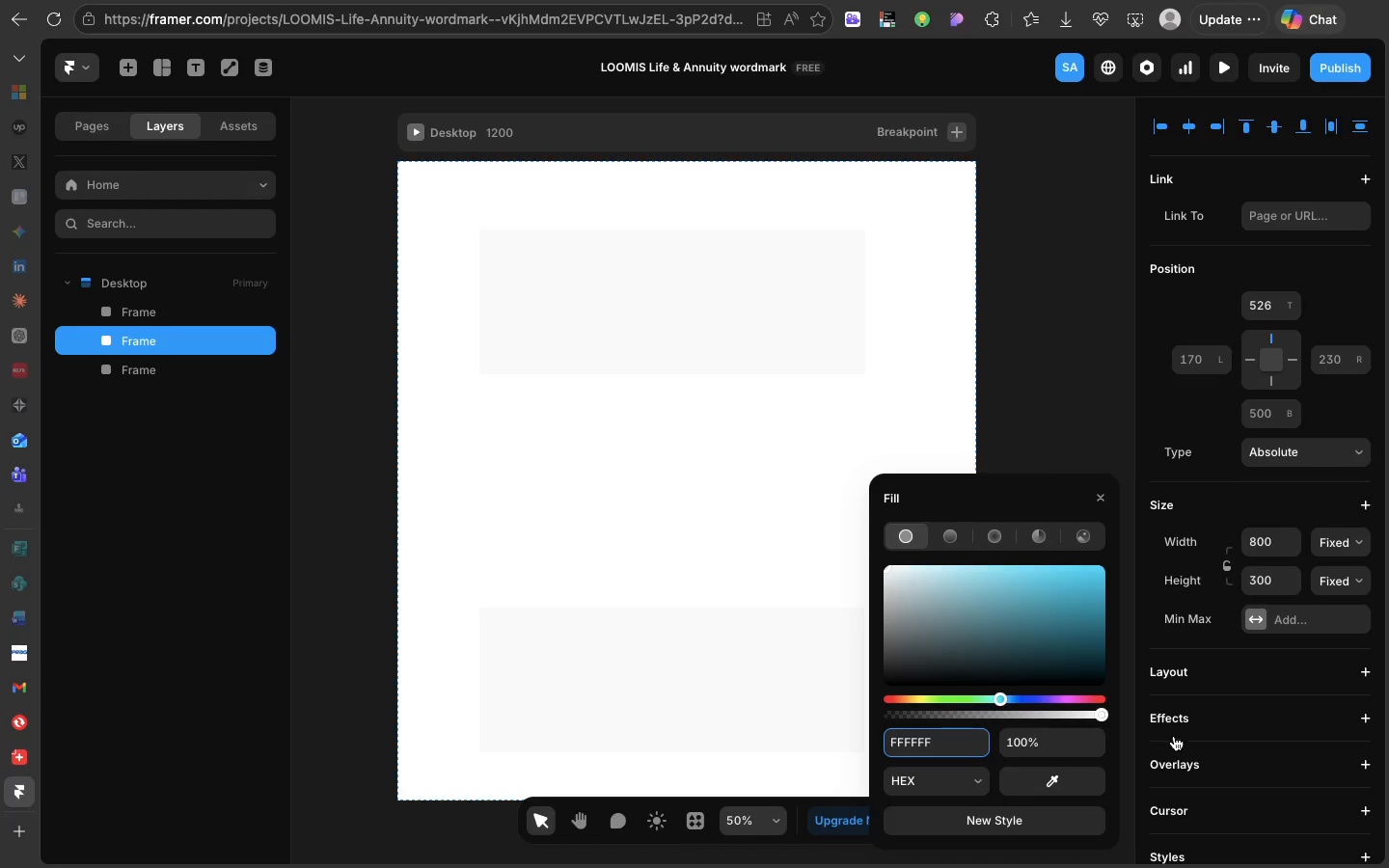 
scroll: coordinate [1199, 730], scroll_direction: up, amount: 2.0
 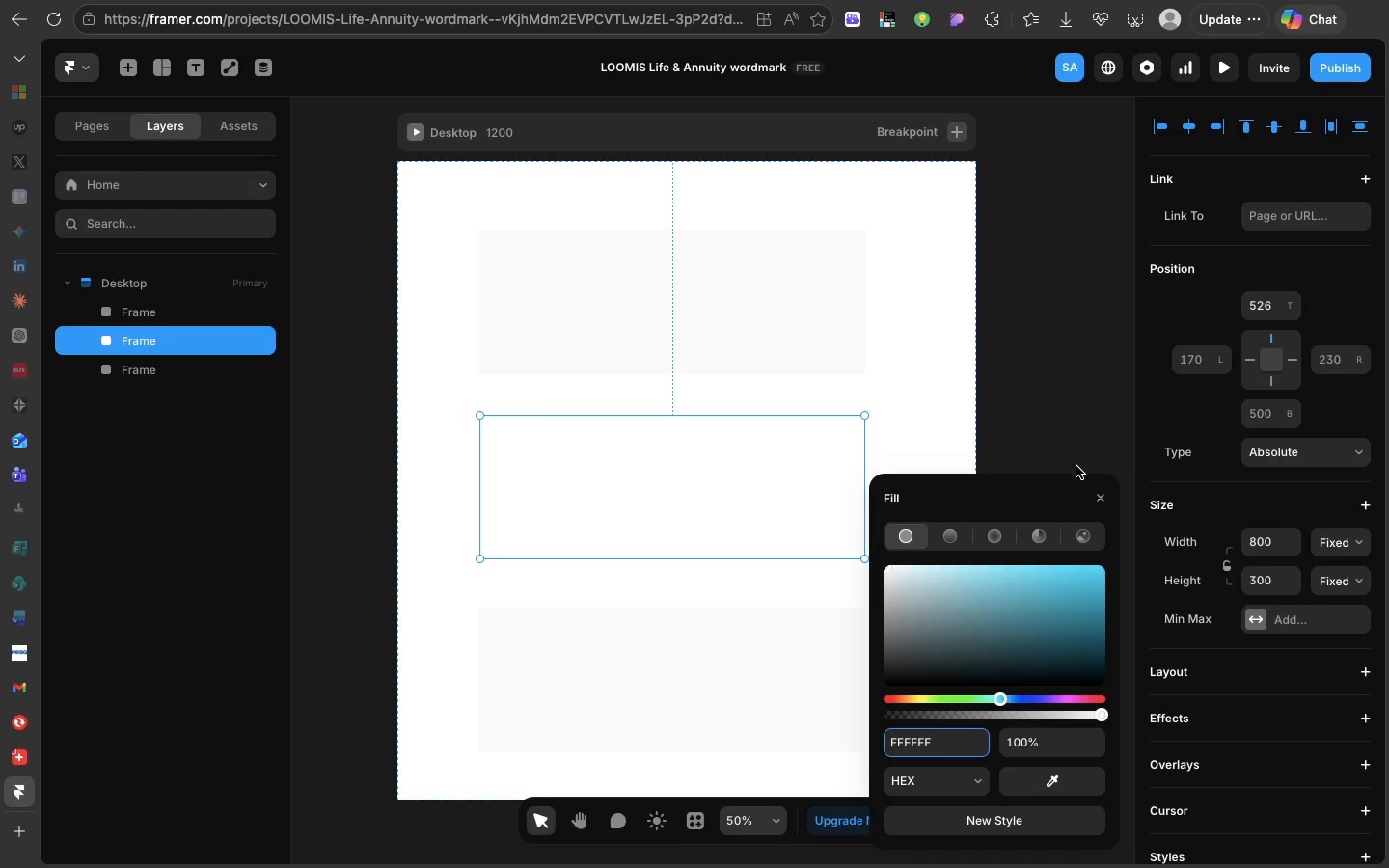 
key(Enter)
 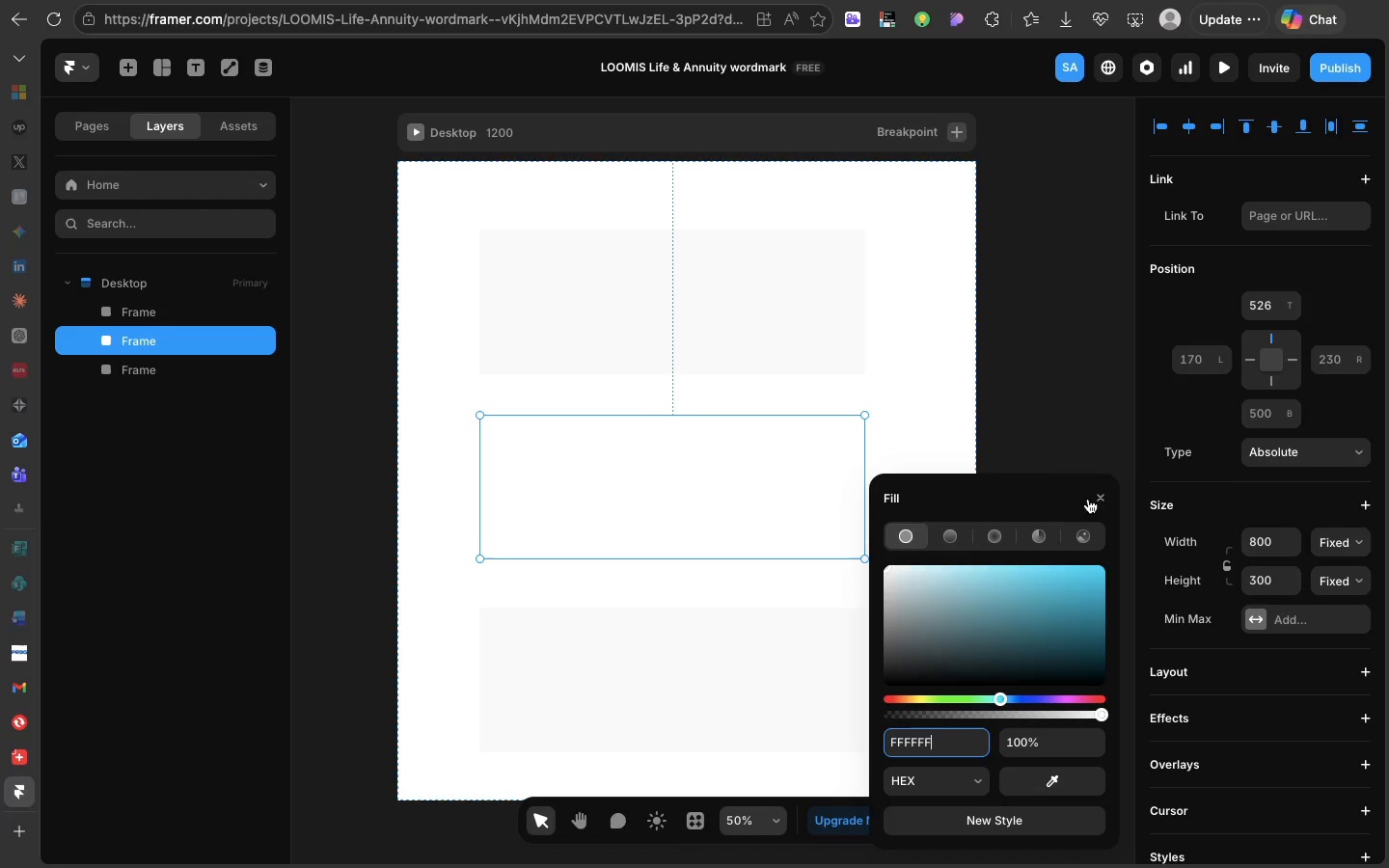 
left_click([1095, 501])
 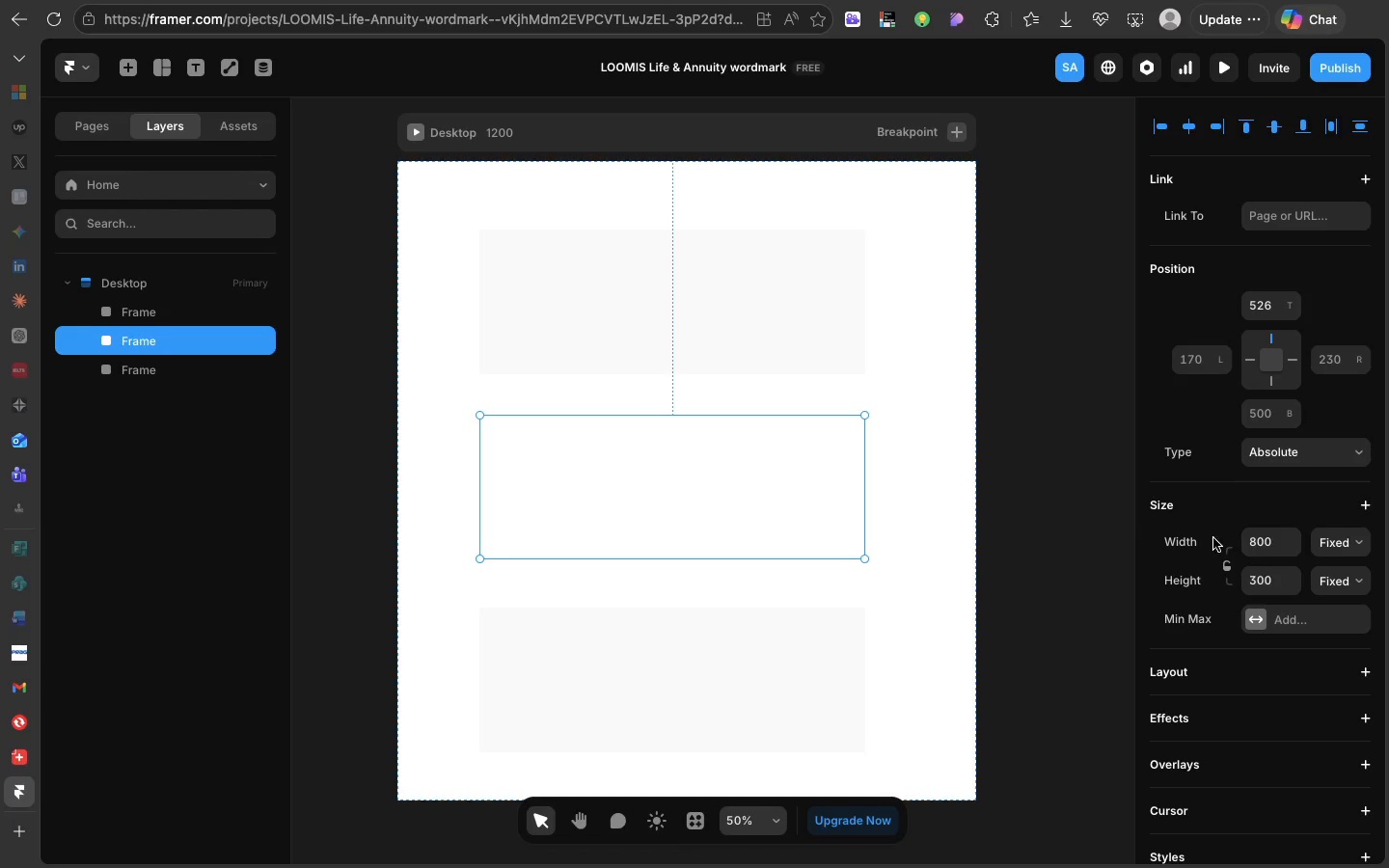 
scroll: coordinate [1242, 706], scroll_direction: up, amount: 20.0
 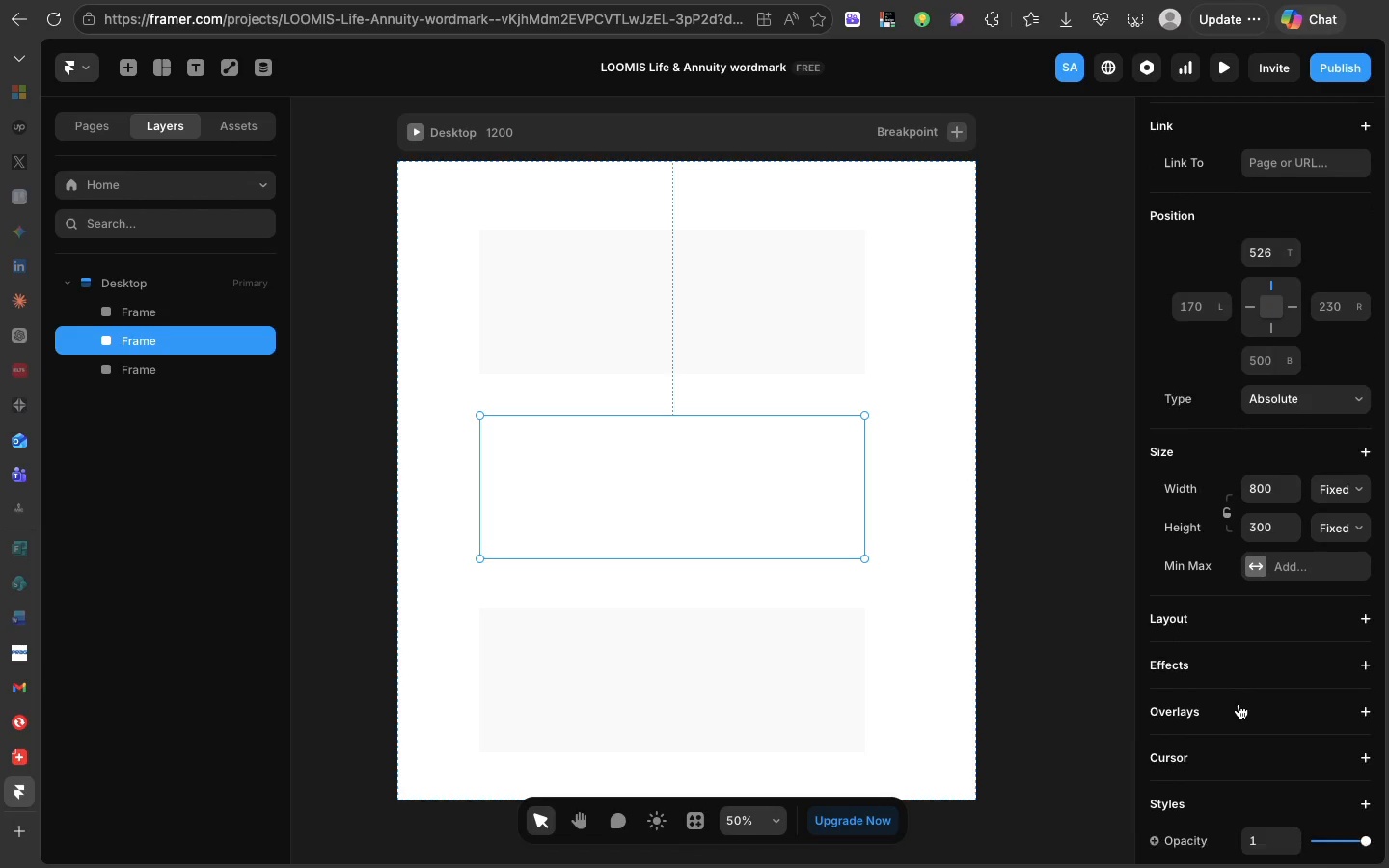 
scroll: coordinate [1239, 704], scroll_direction: down, amount: 50.0
 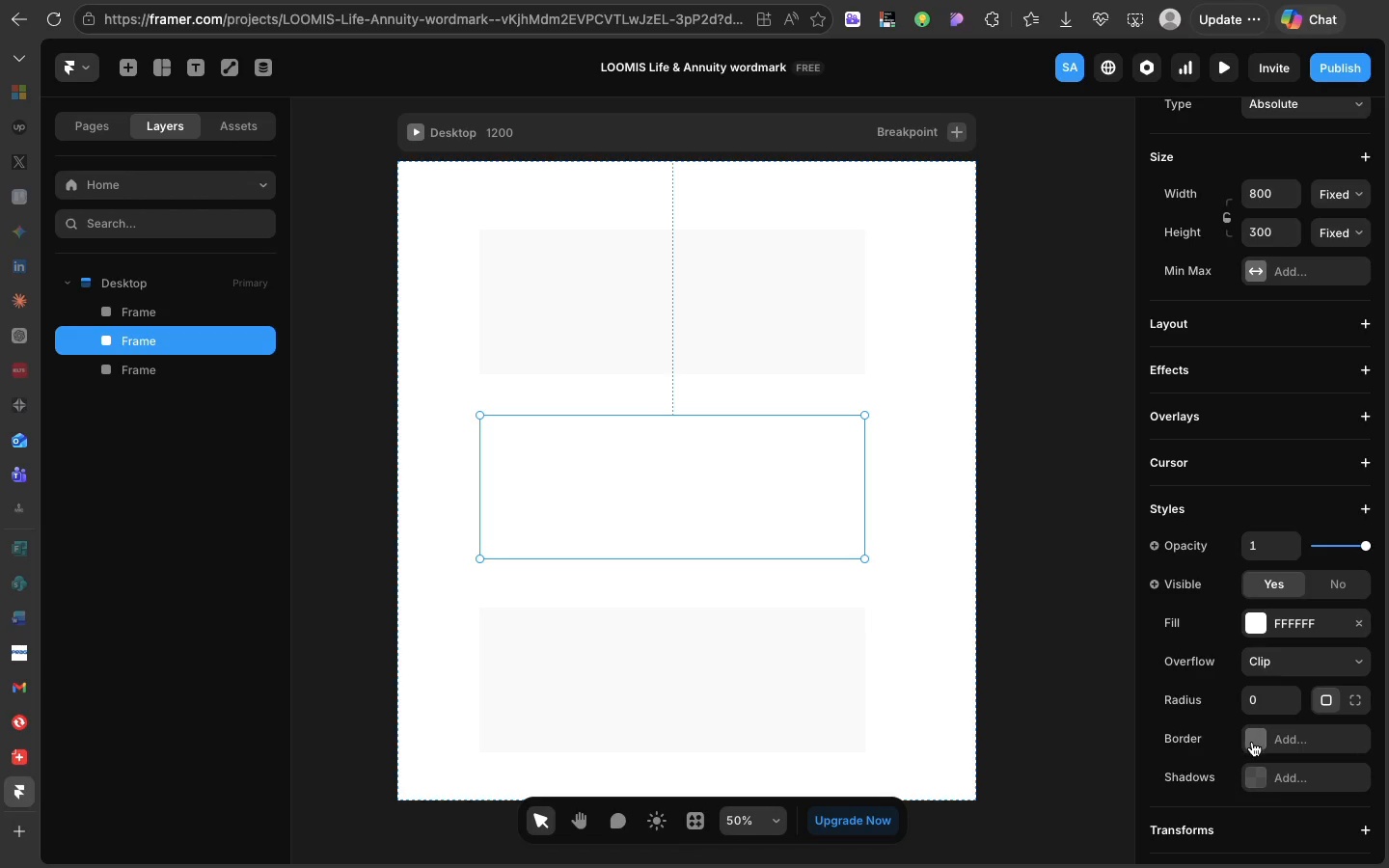 
left_click([1252, 742])
 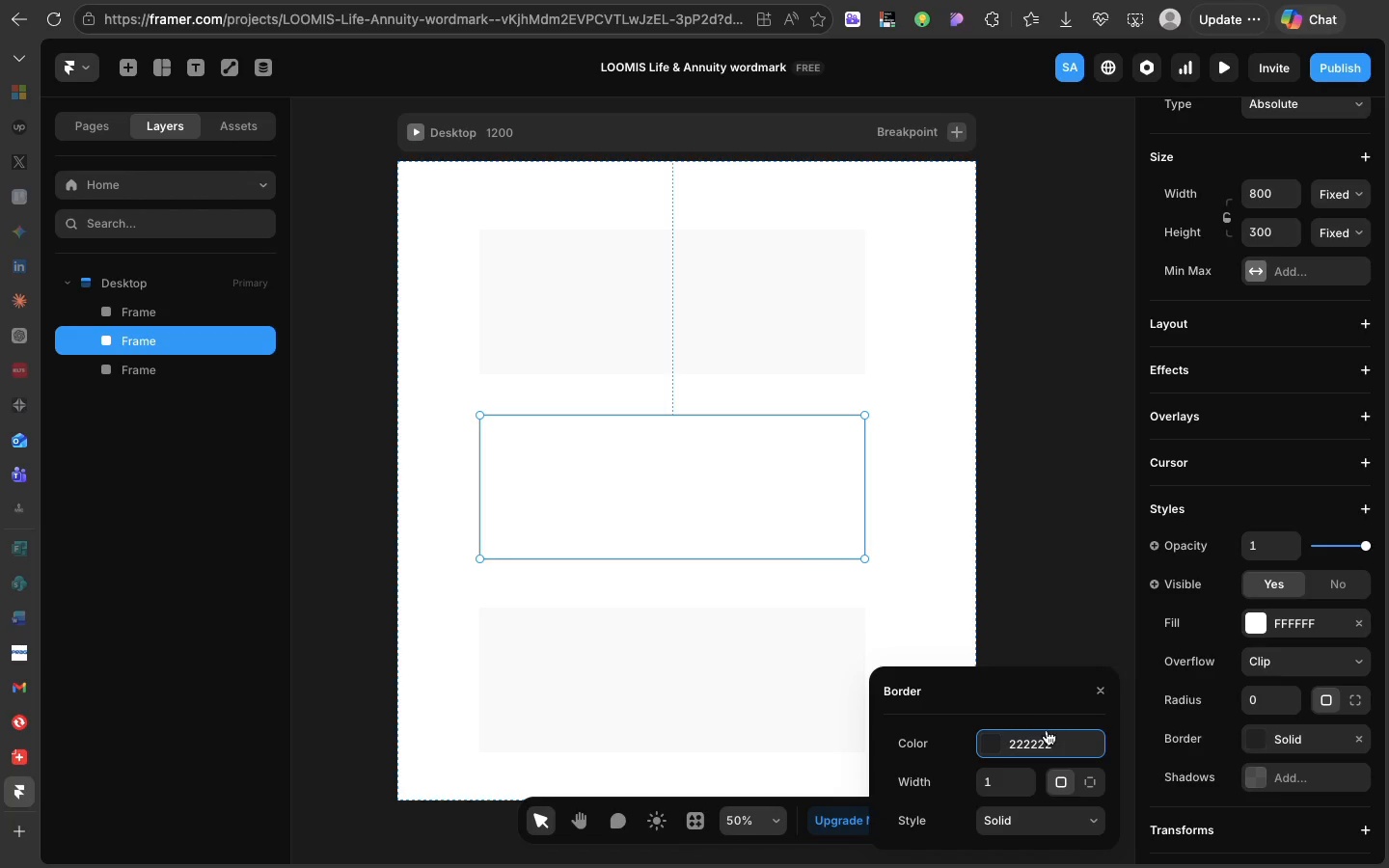 
left_click([1047, 748])
 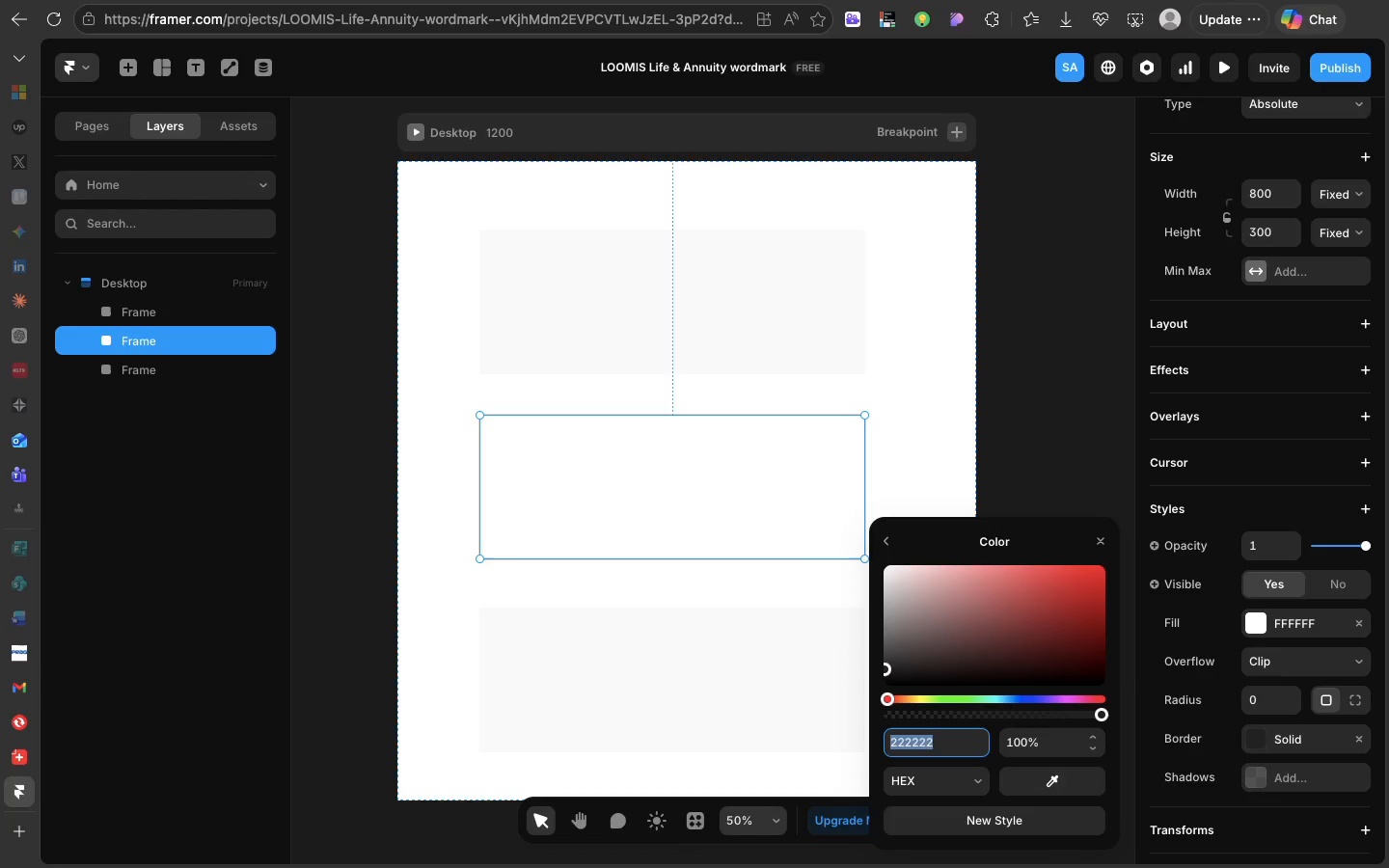 
key(0)
 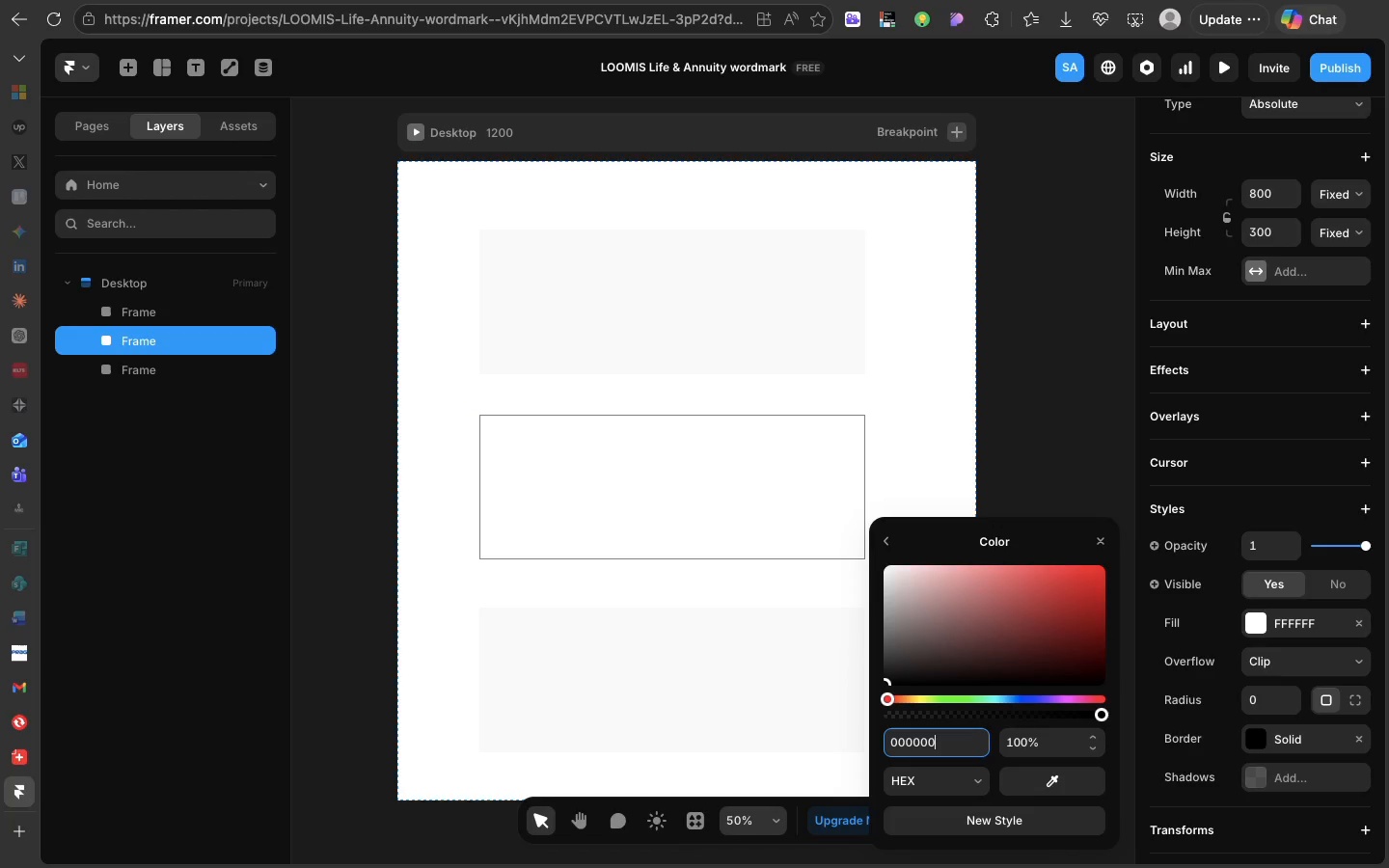 
key(Enter)
 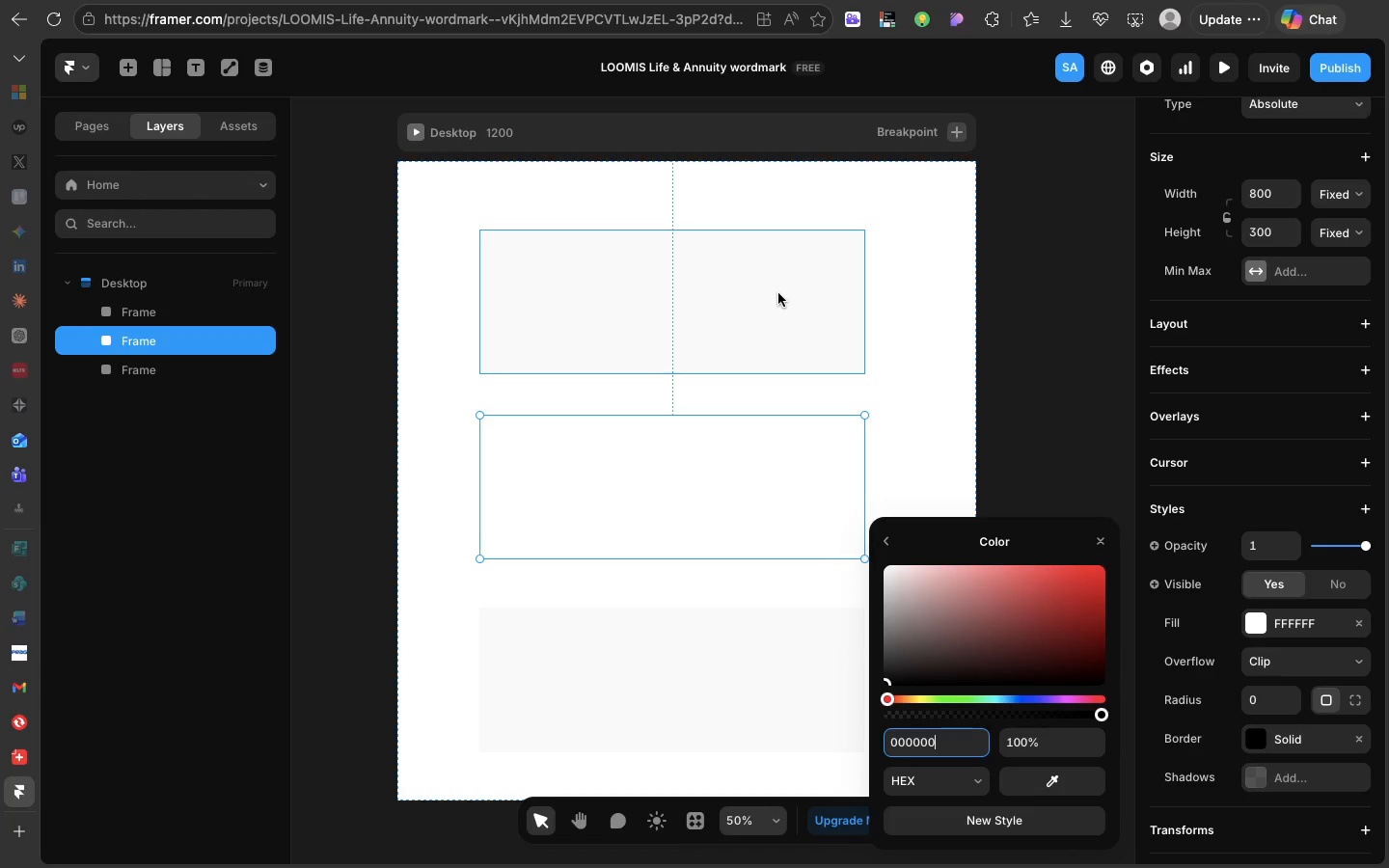 
left_click([778, 293])
 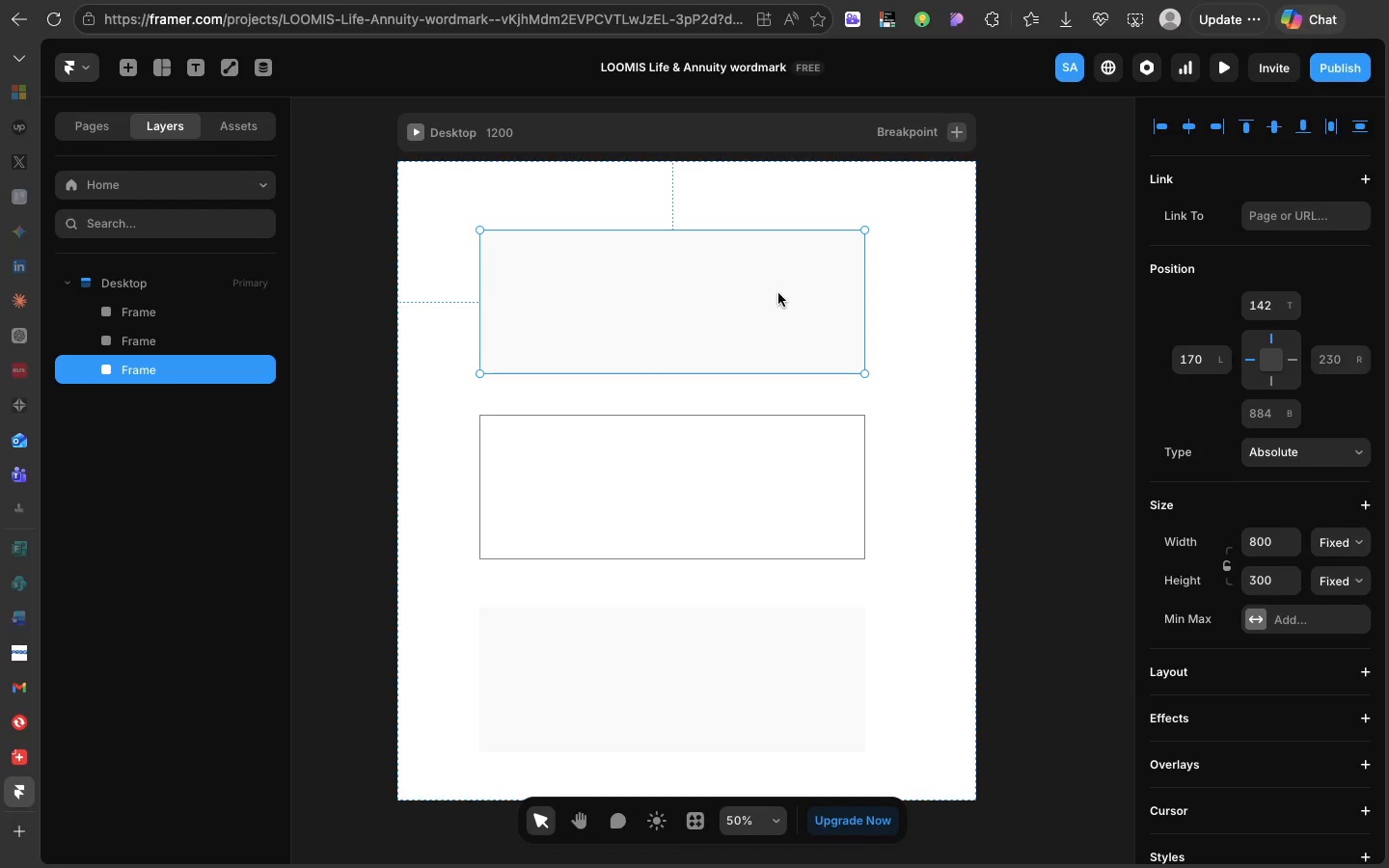 
key(T)
 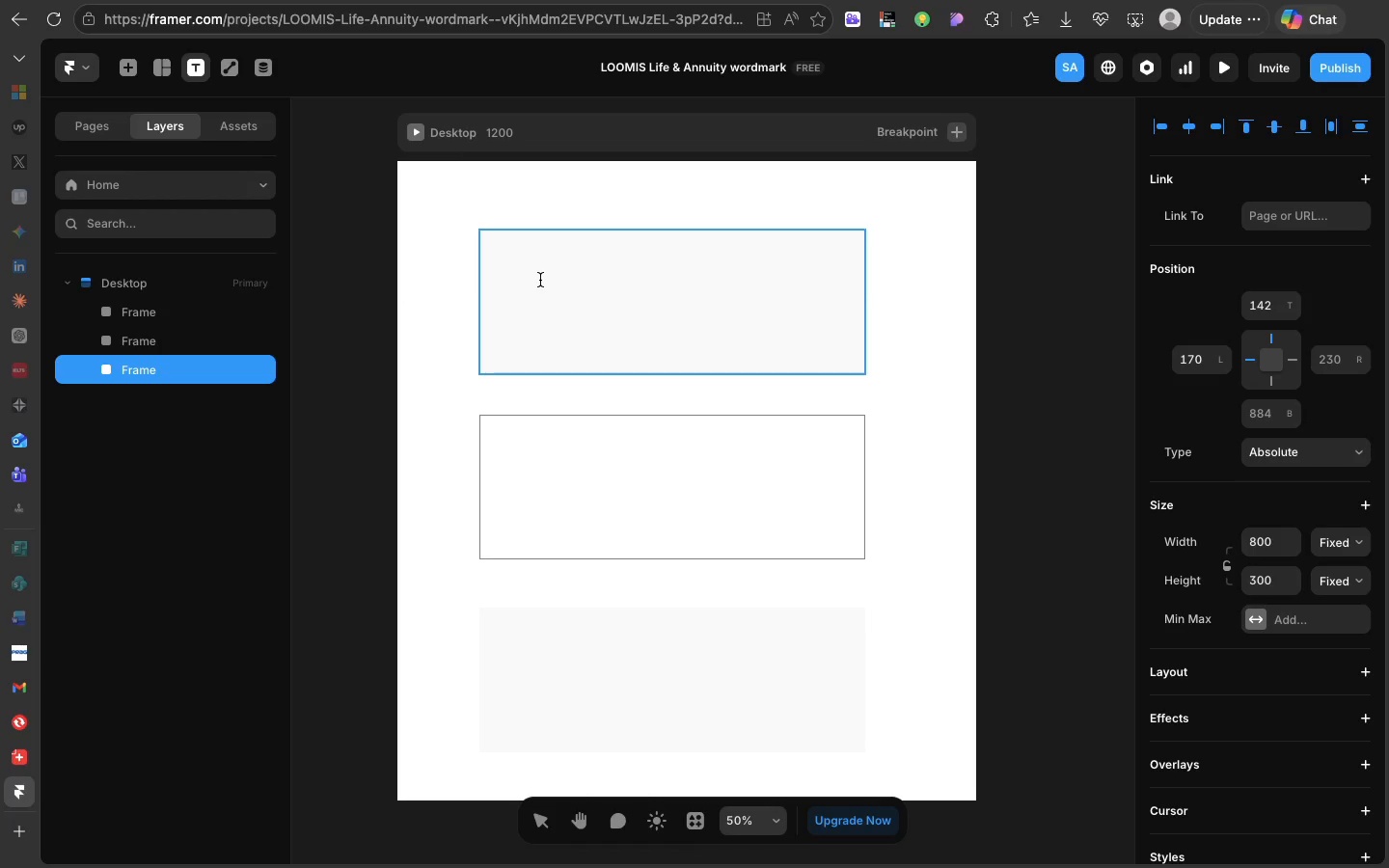 
left_click([540, 280])
 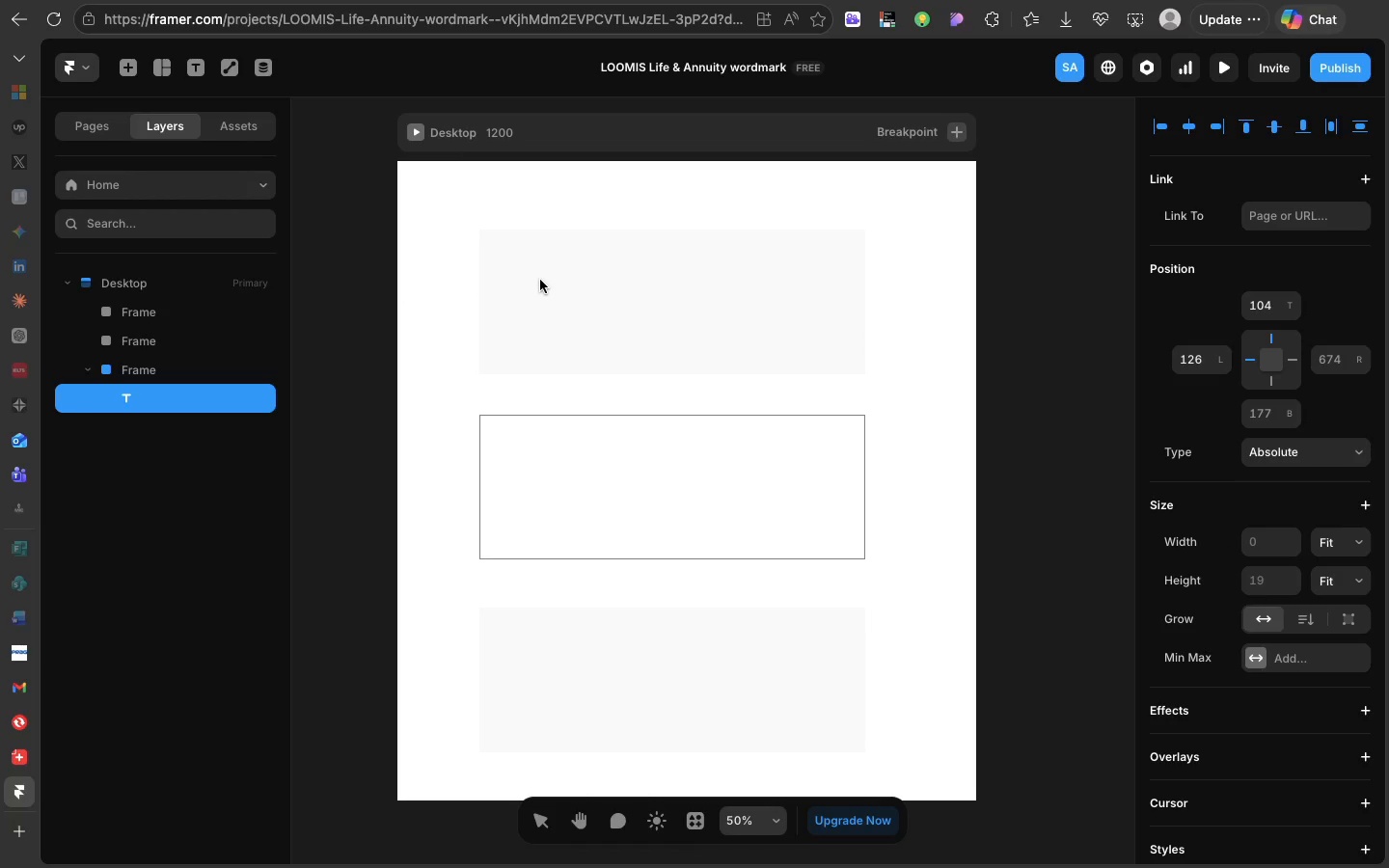 
type(LOOMIS)
 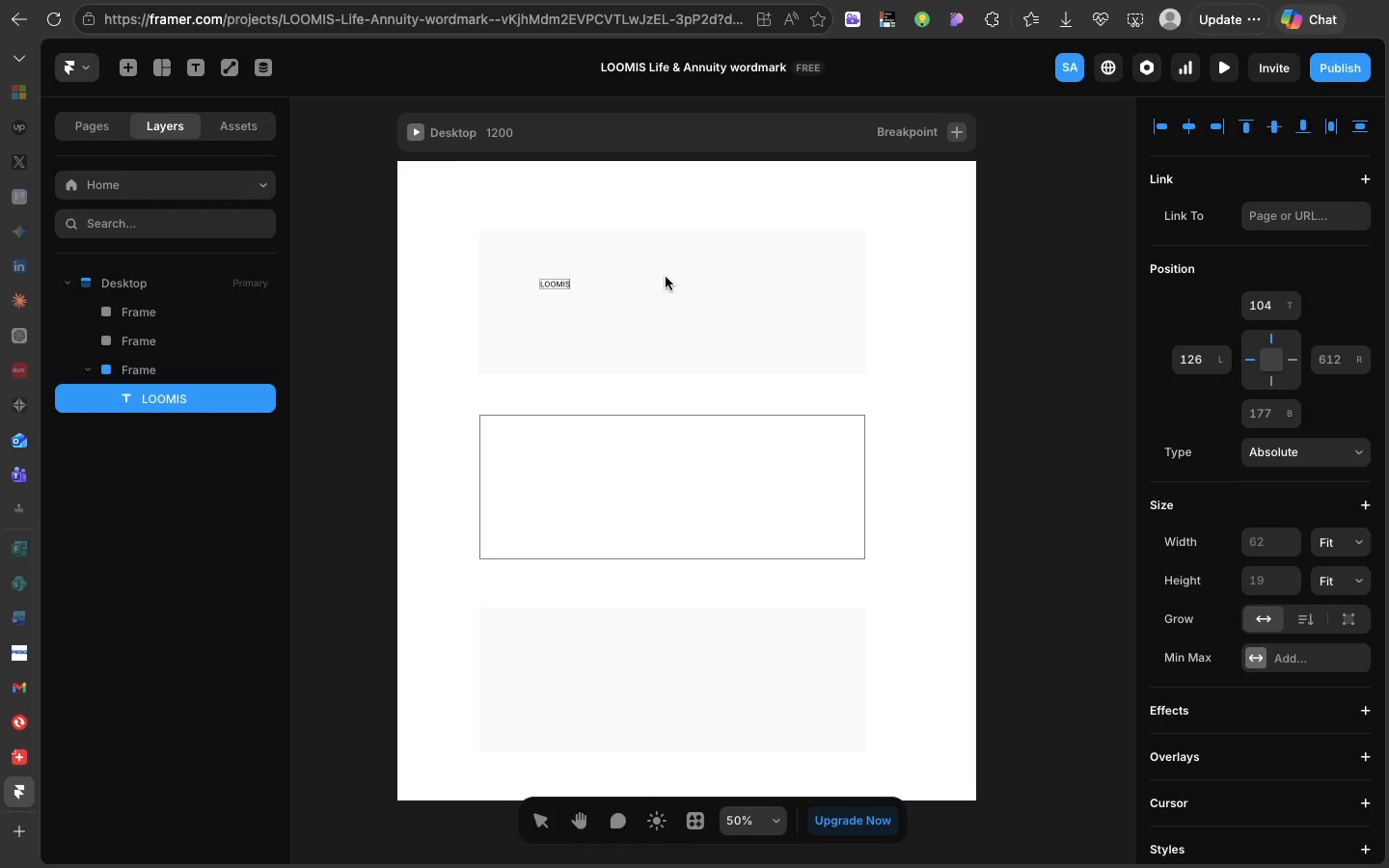 
left_click([666, 277])
 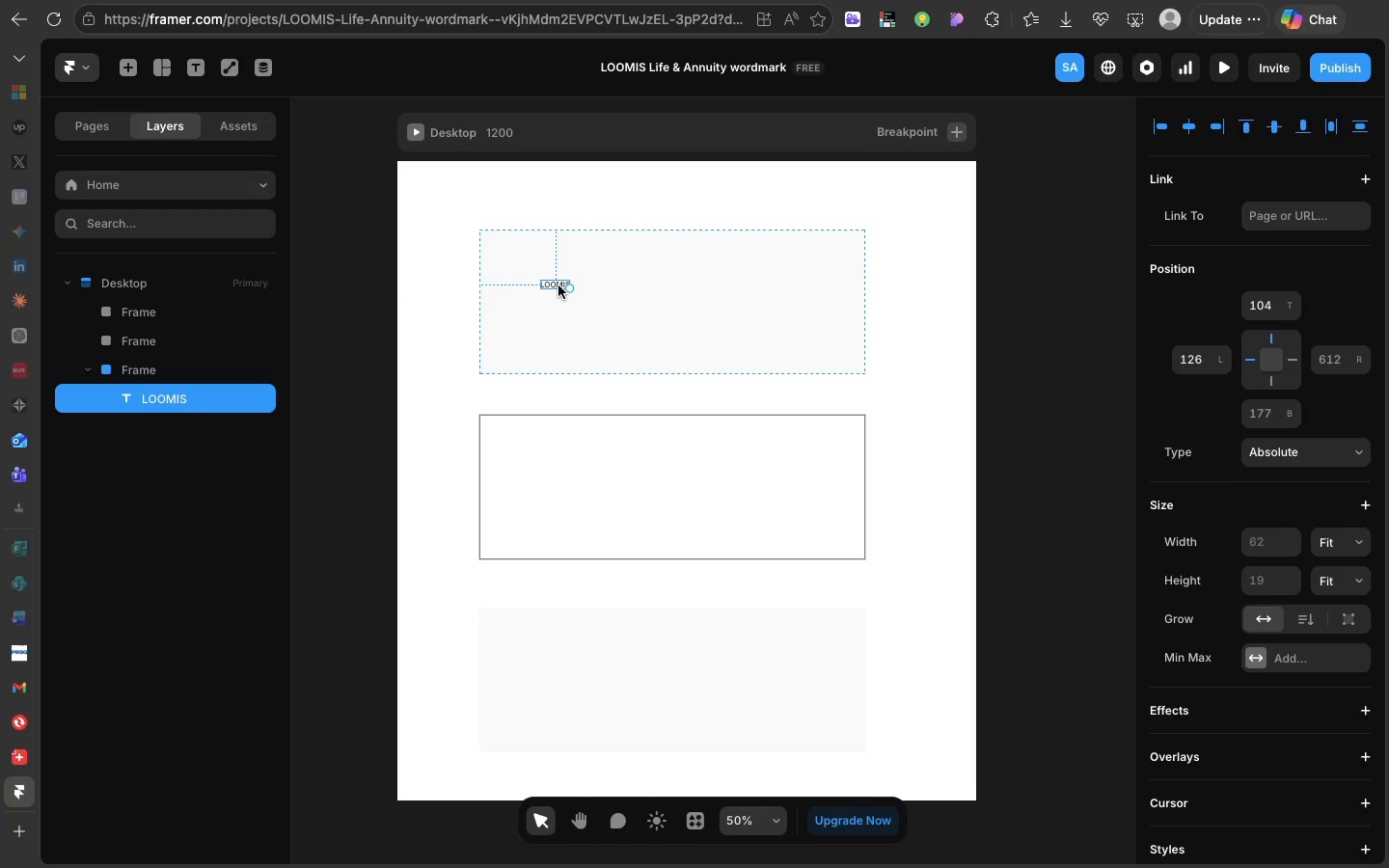 
left_click_drag(start_coordinate=[558, 285], to_coordinate=[672, 287])
 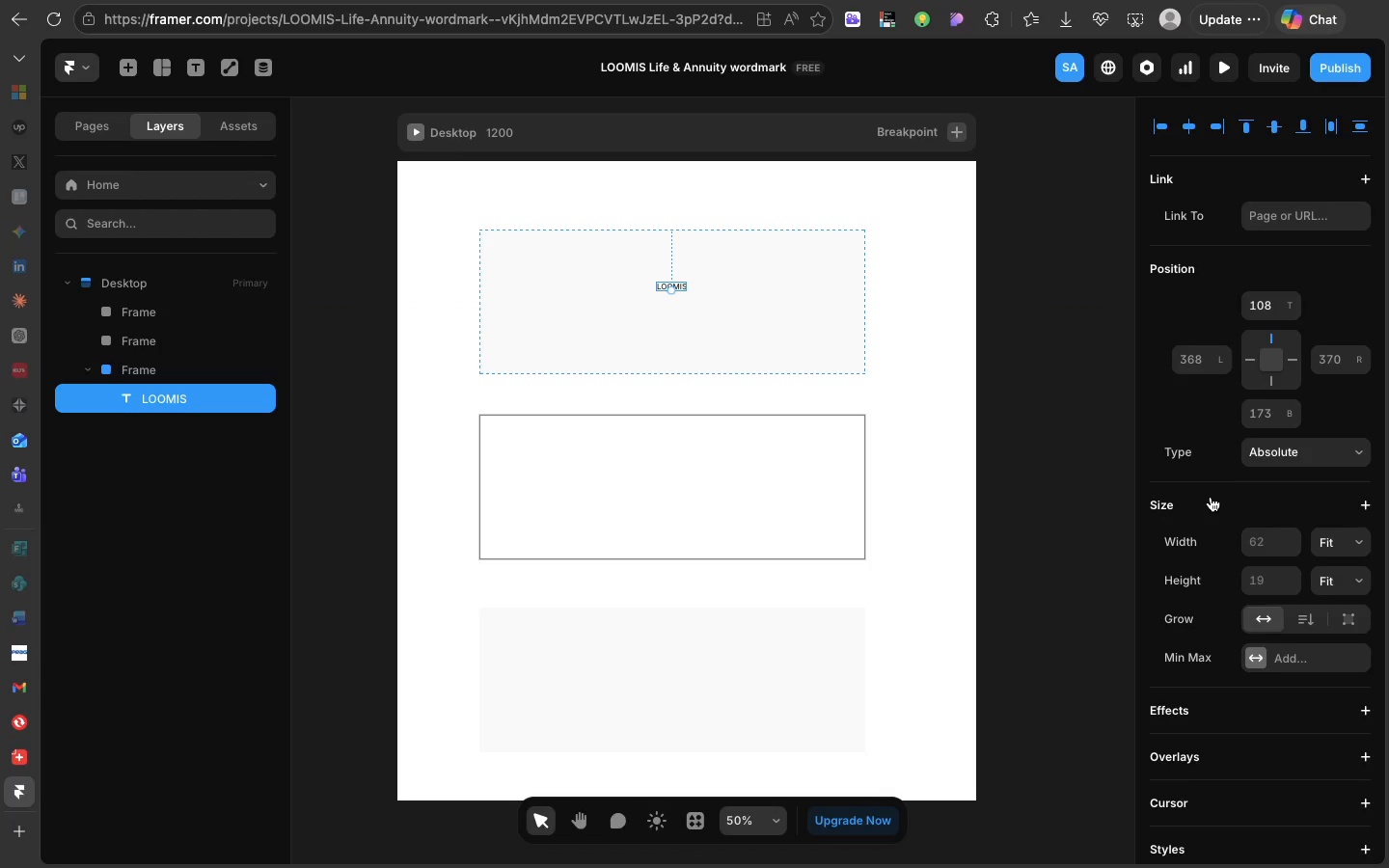 
scroll: coordinate [1211, 497], scroll_direction: down, amount: 39.0
 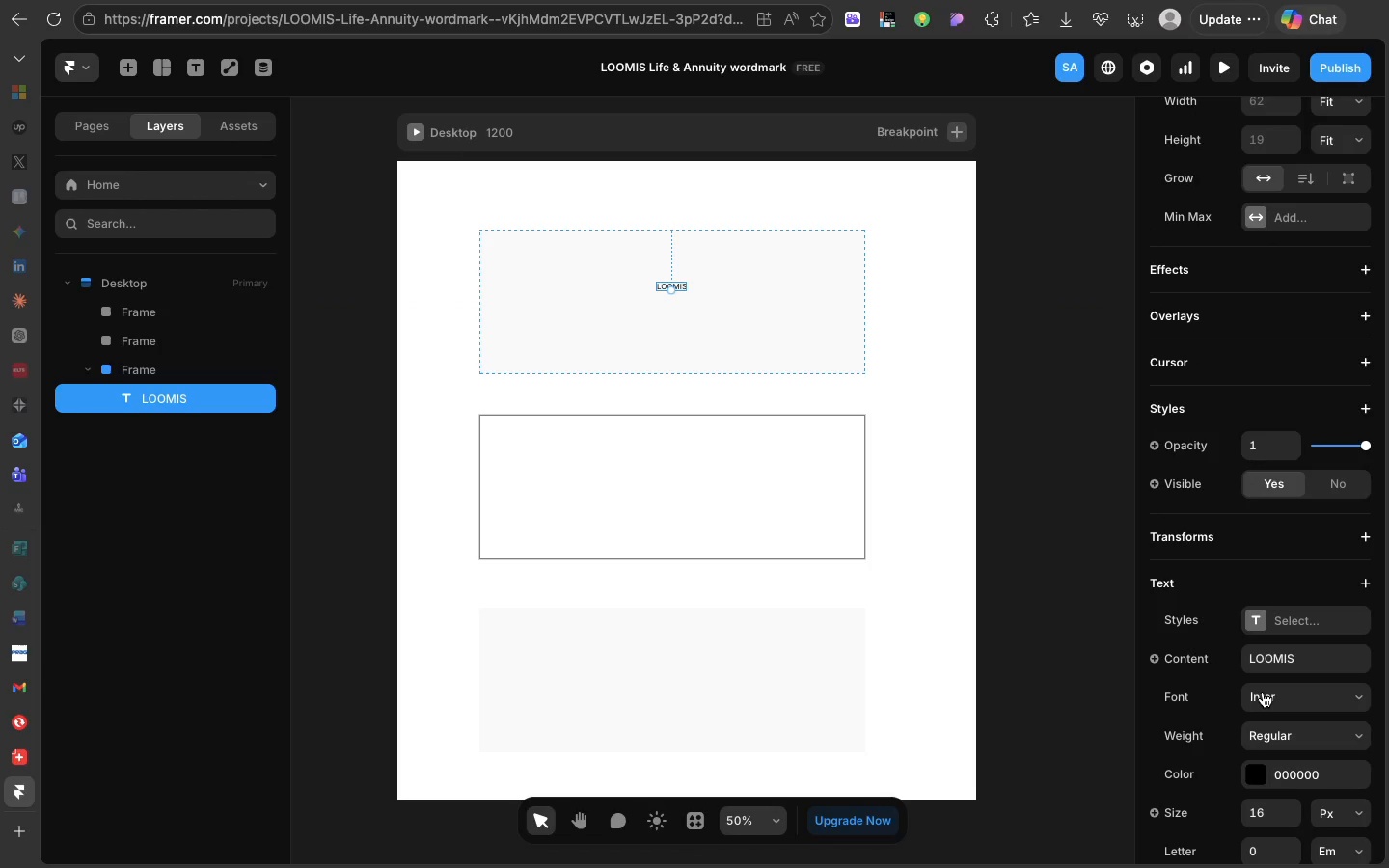 
left_click([1263, 692])
 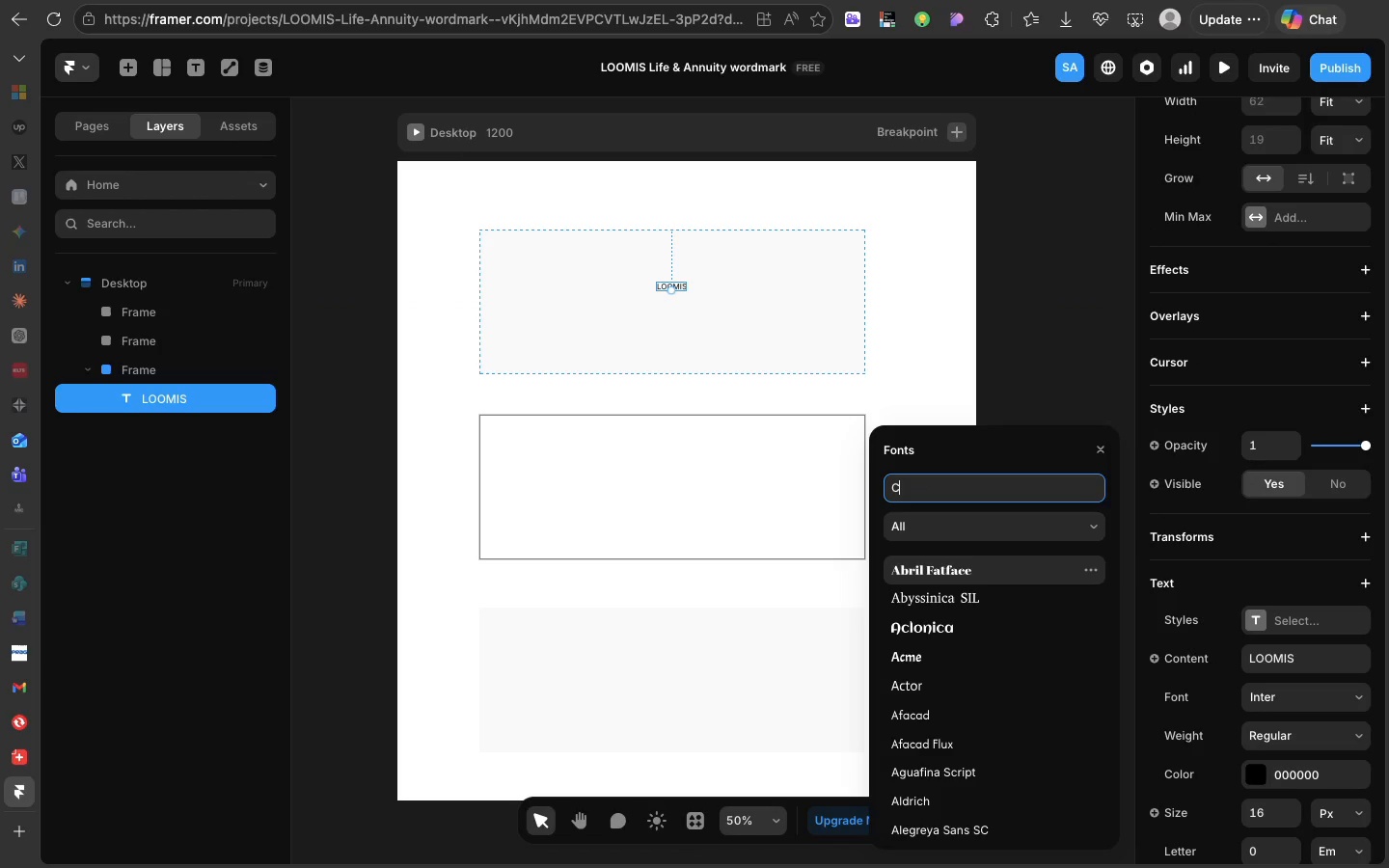 
type(CPRM)
key(Backspace)
key(Backspace)
key(Backspace)
type(OR)
 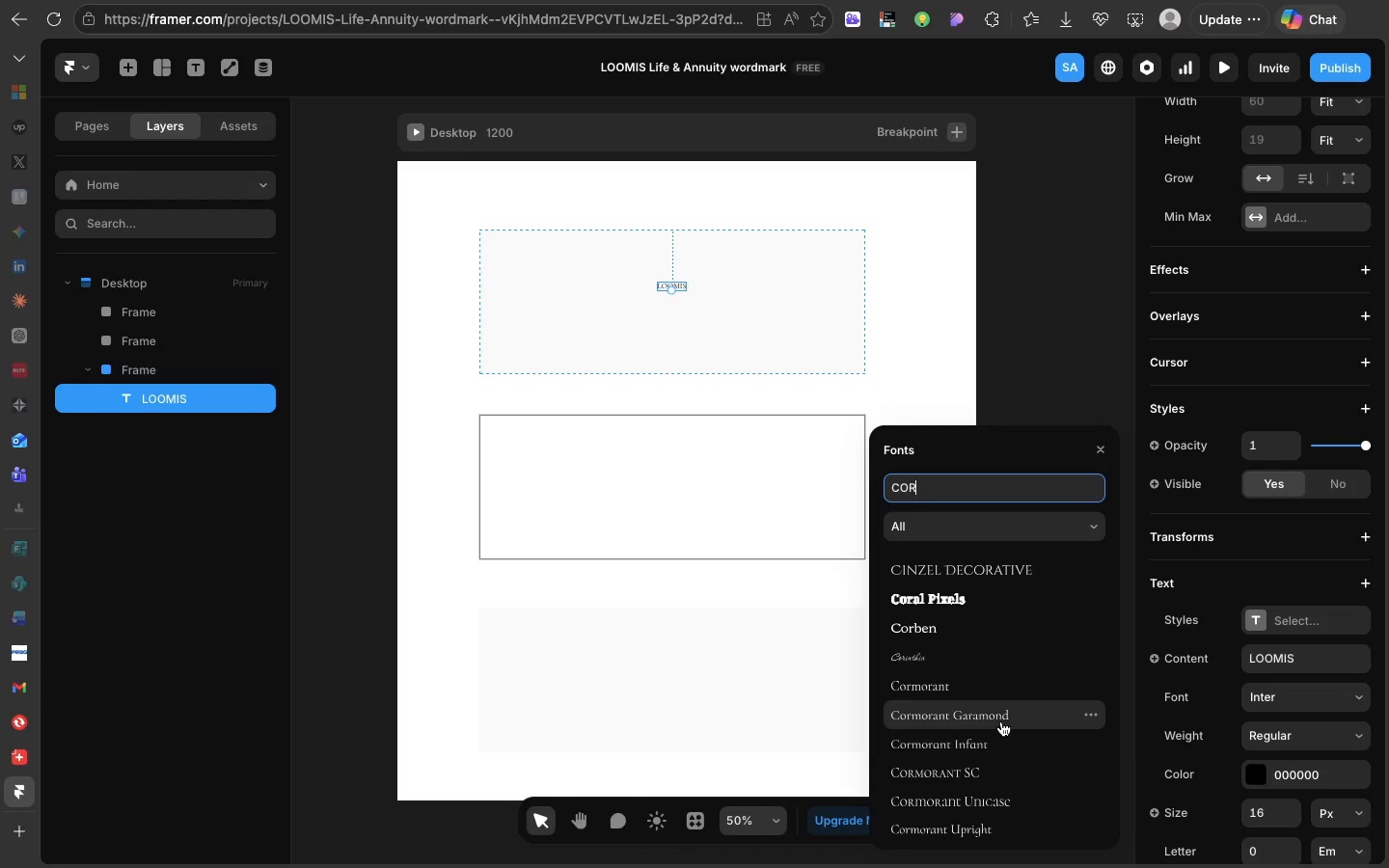 
left_click([1000, 720])
 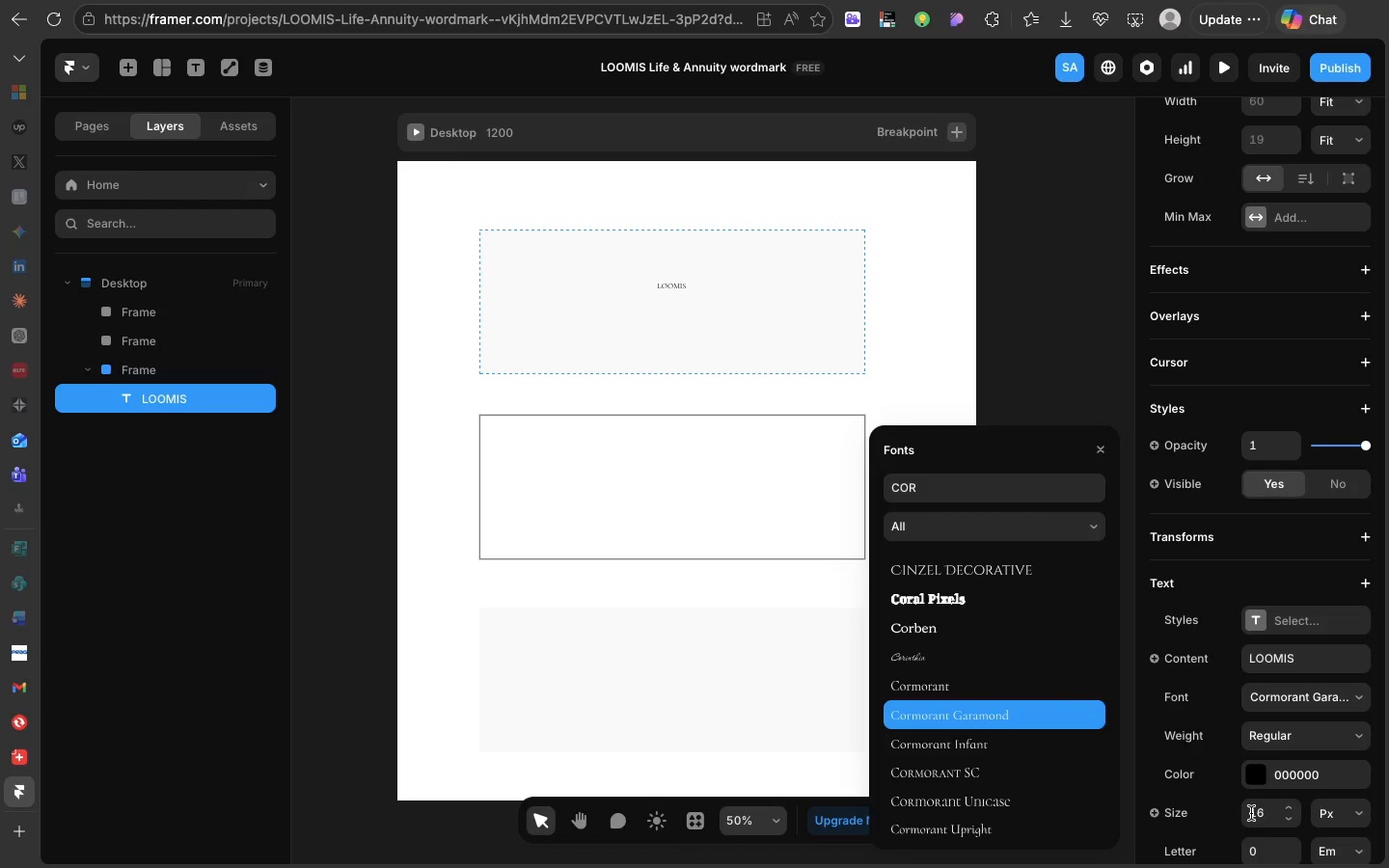 
left_click([1251, 813])
 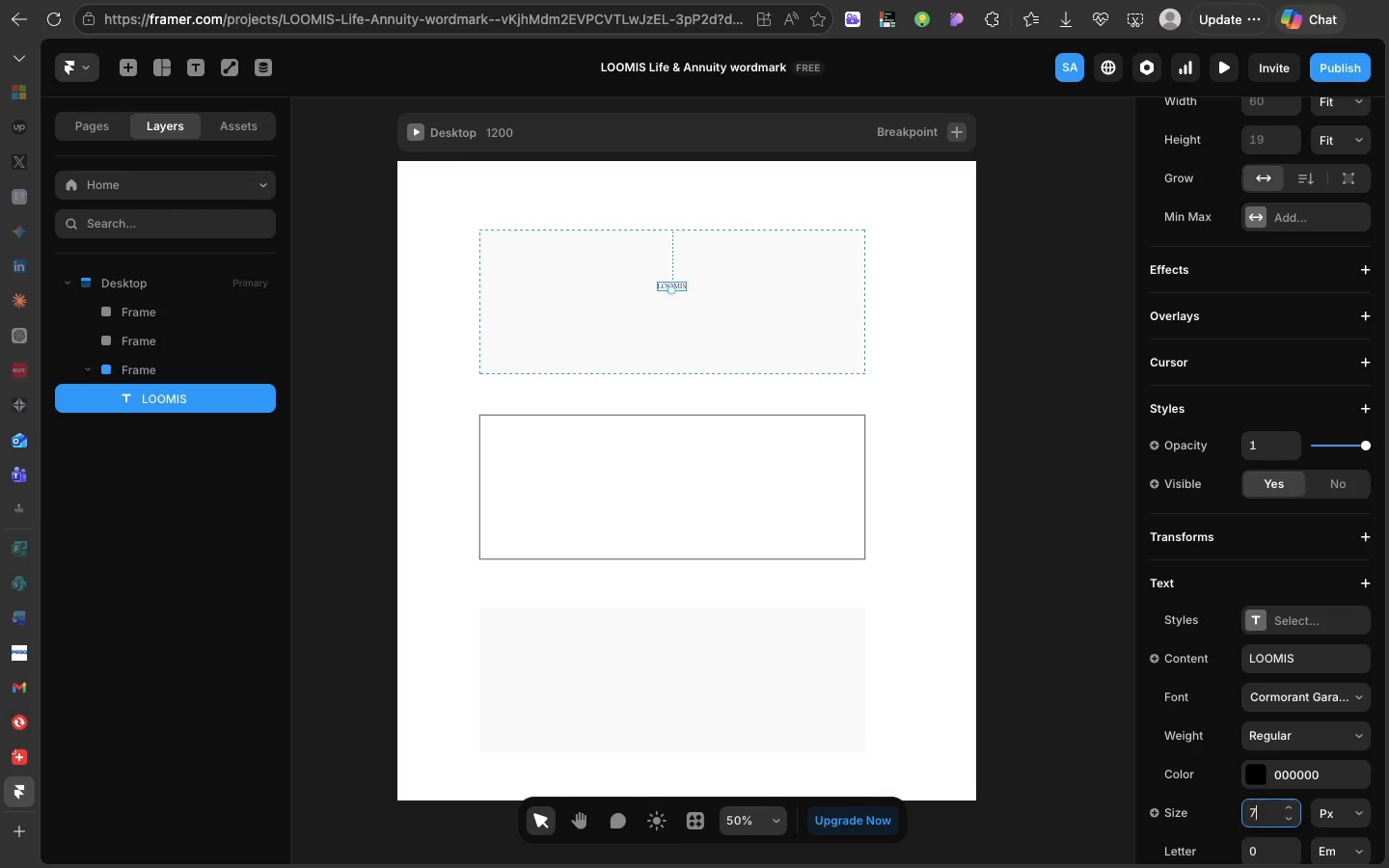 
type(72)
 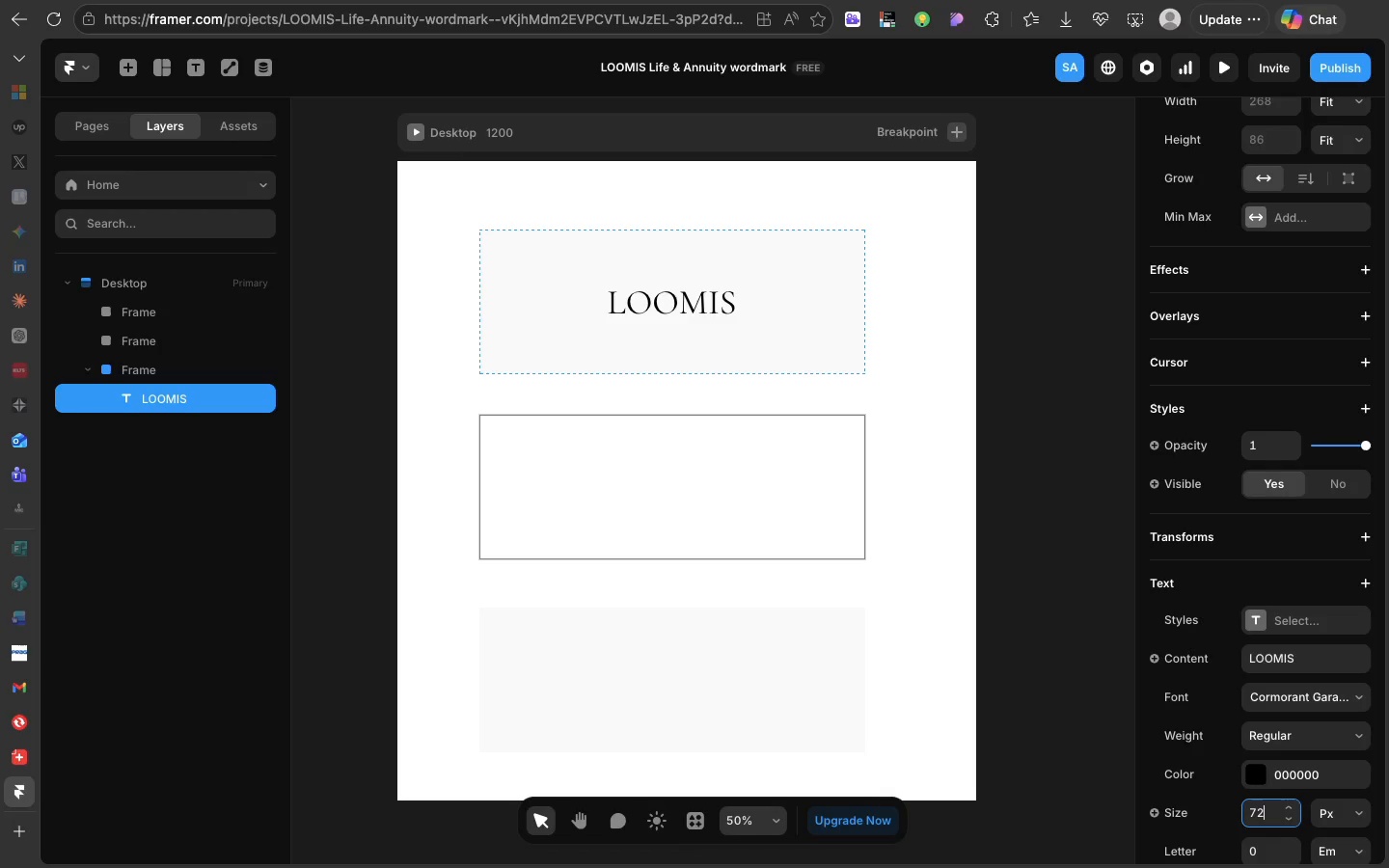 
key(Enter)
 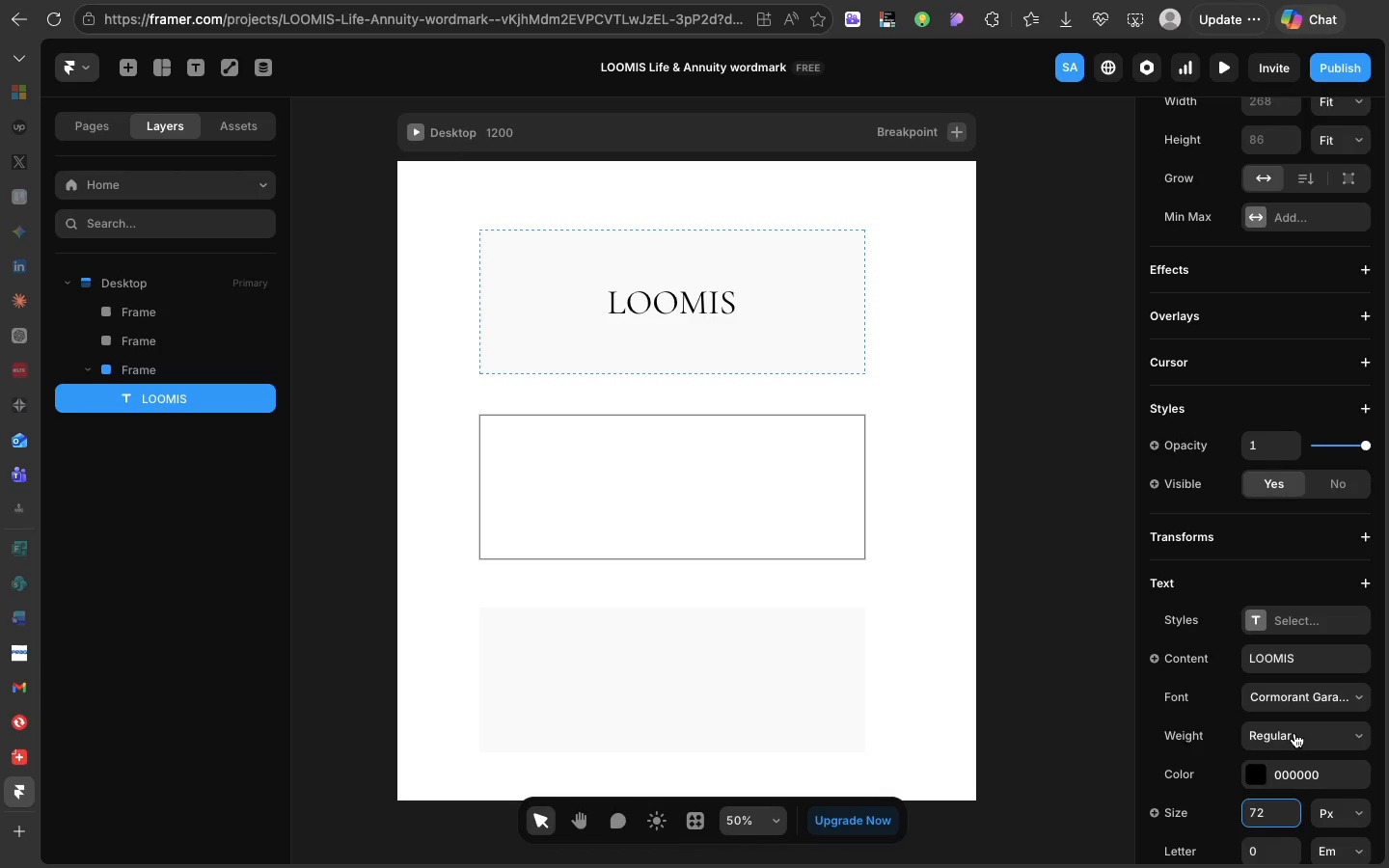 
left_click([1294, 733])
 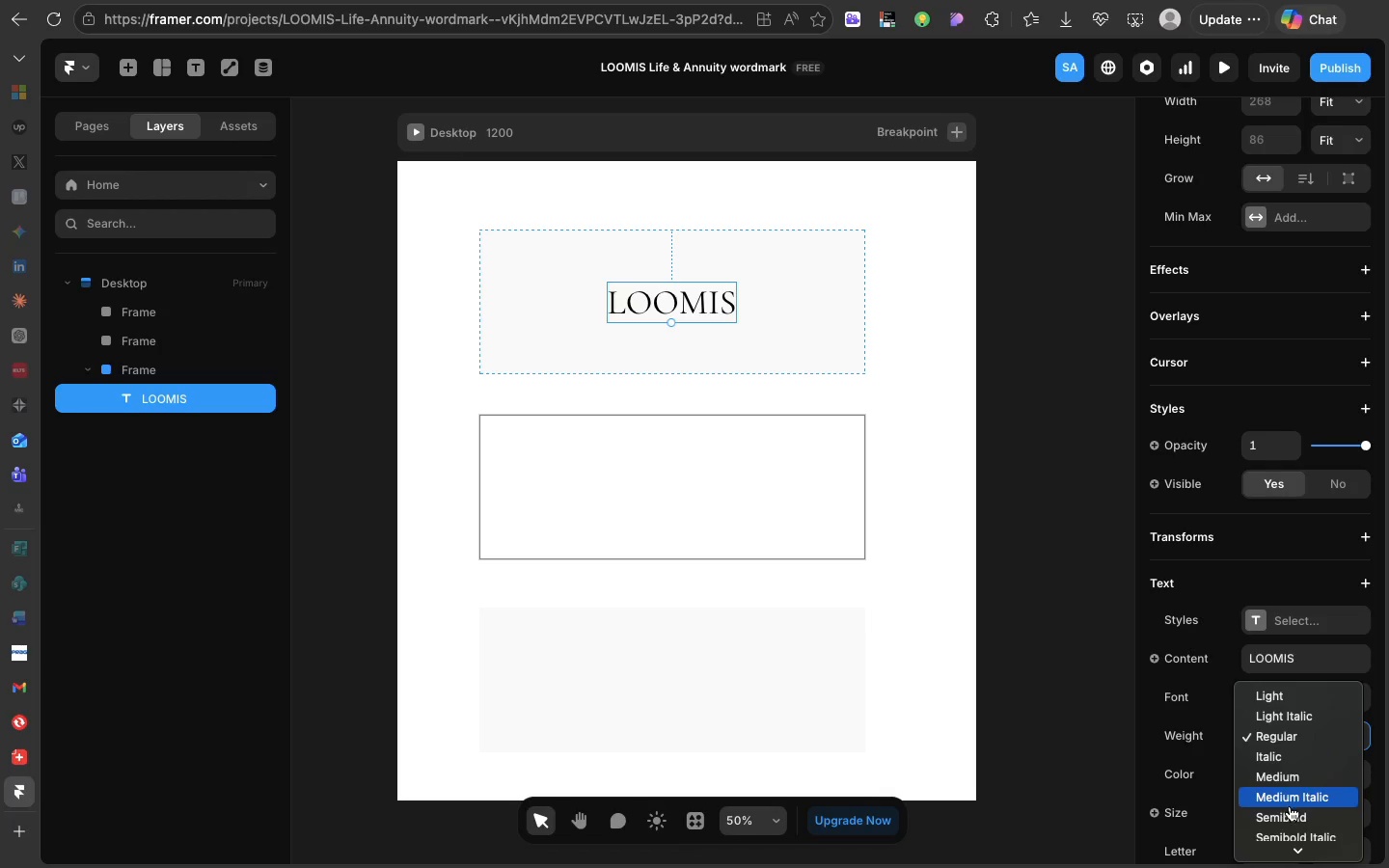 
scroll: coordinate [1290, 806], scroll_direction: down, amount: 11.0
 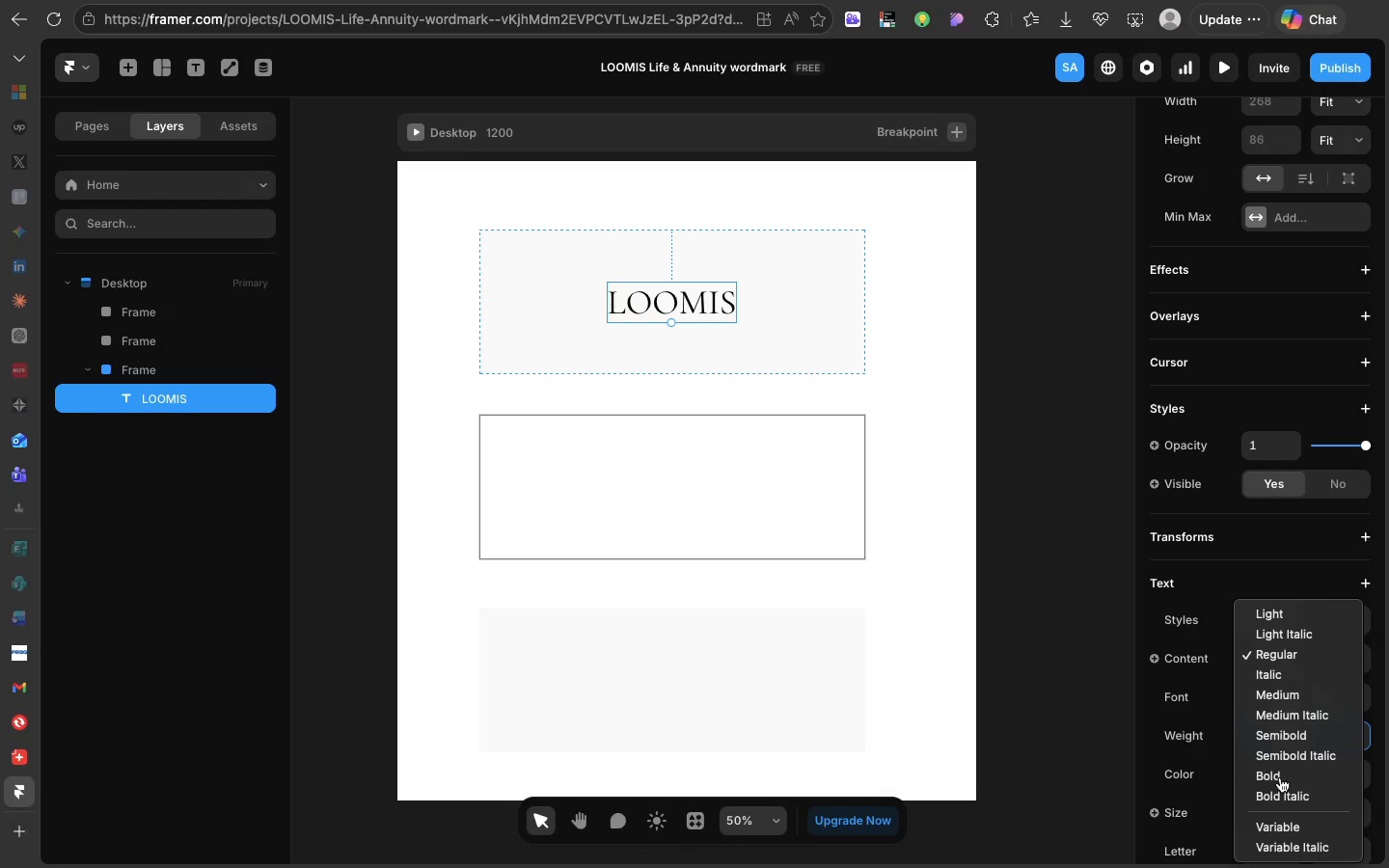 
left_click([1280, 777])